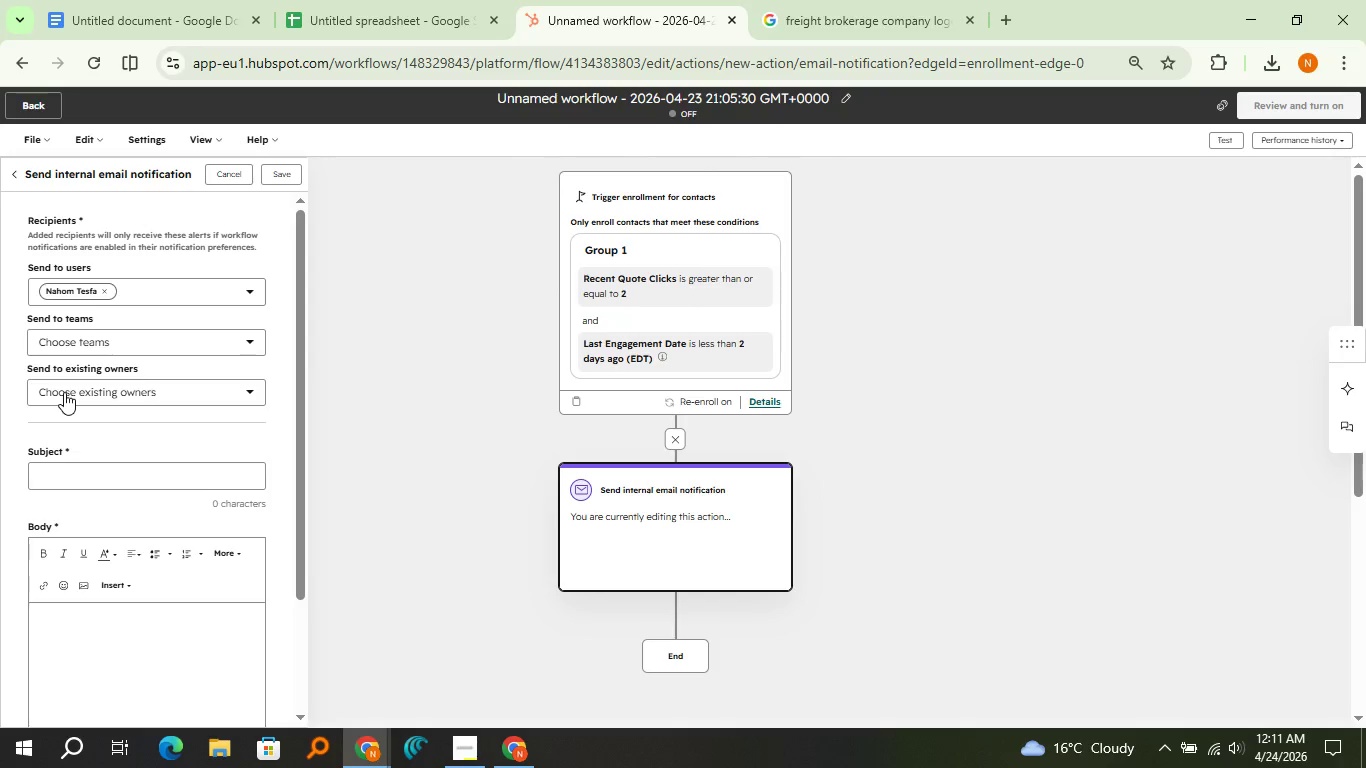 
scroll: coordinate [64, 392], scroll_direction: down, amount: 1.0
 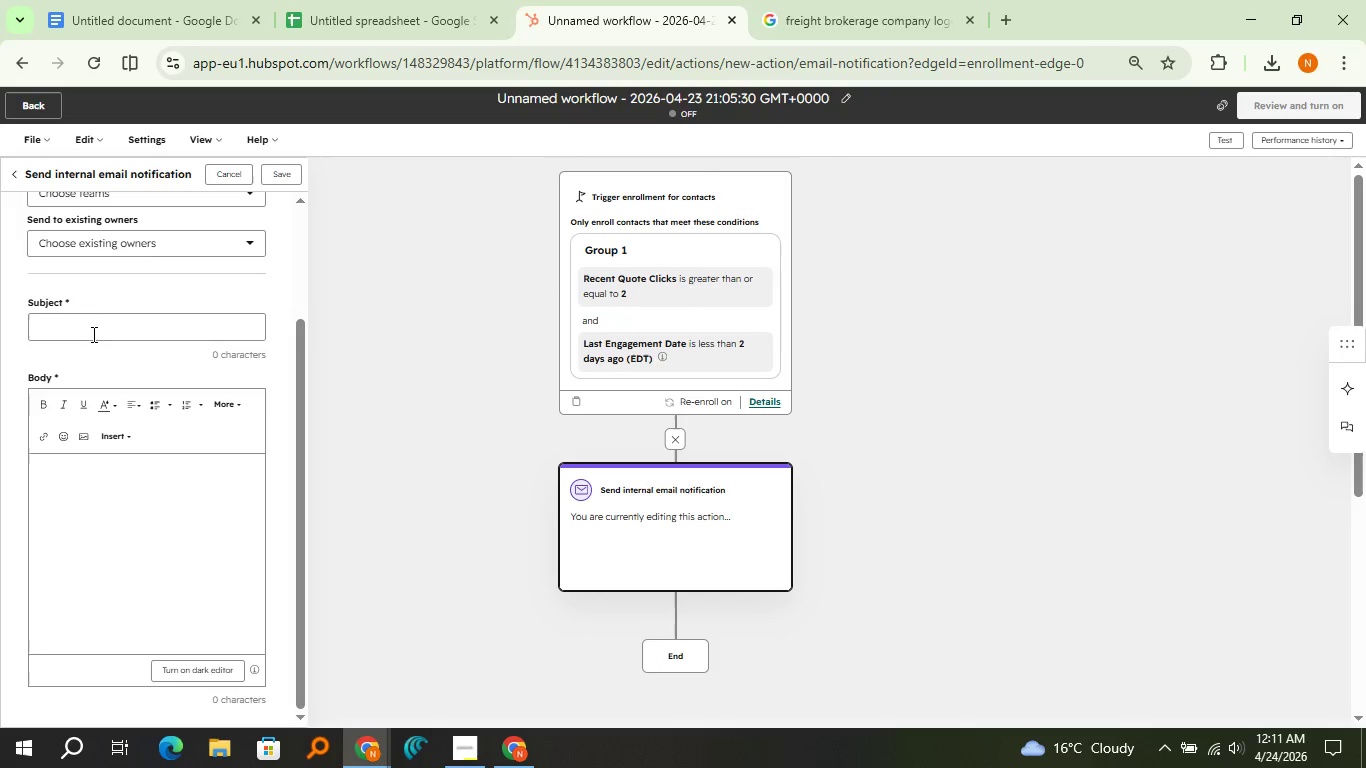 
left_click([99, 321])
 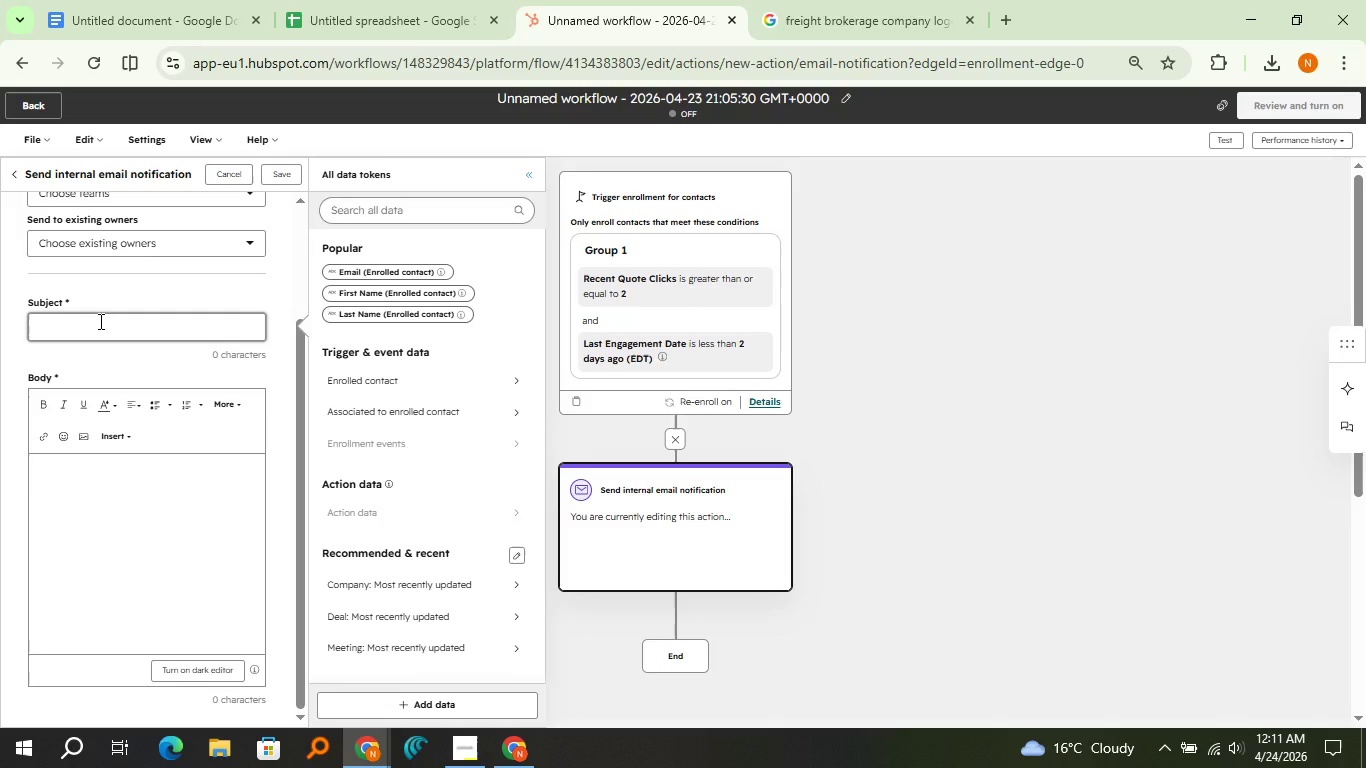 
type(ACTION REQUIRED: {{ contact.fir)
key(Backspace)
key(Backspace)
key(Backspace)
key(Backspace)
 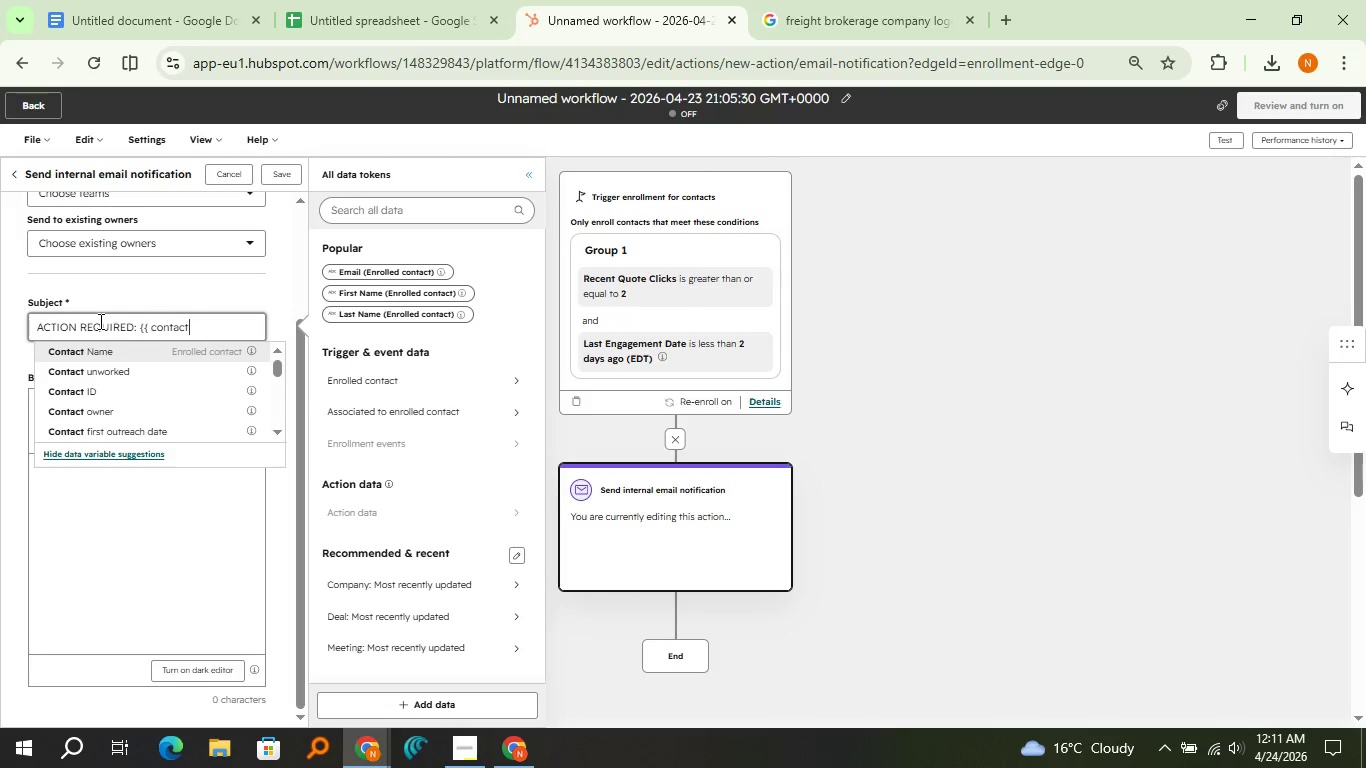 
wait(7.83)
 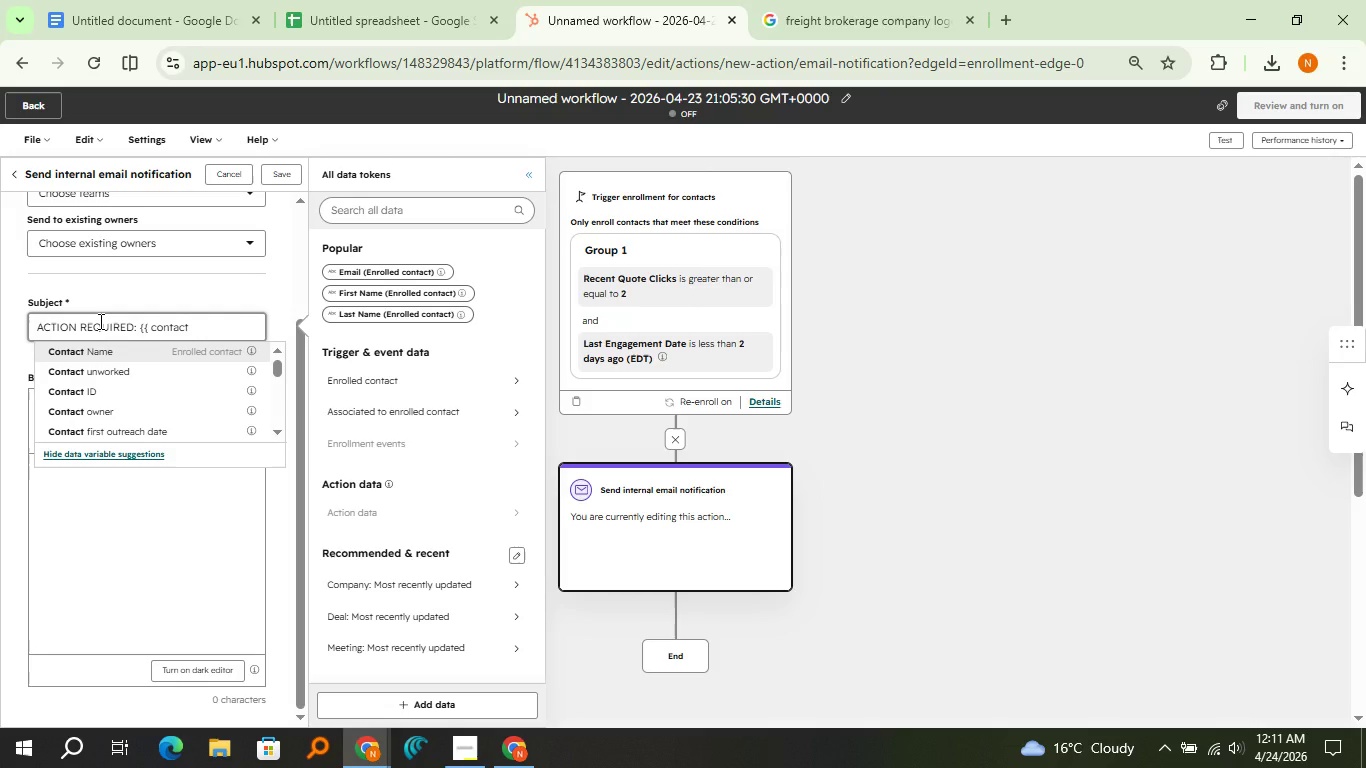 
left_click([227, 344])
 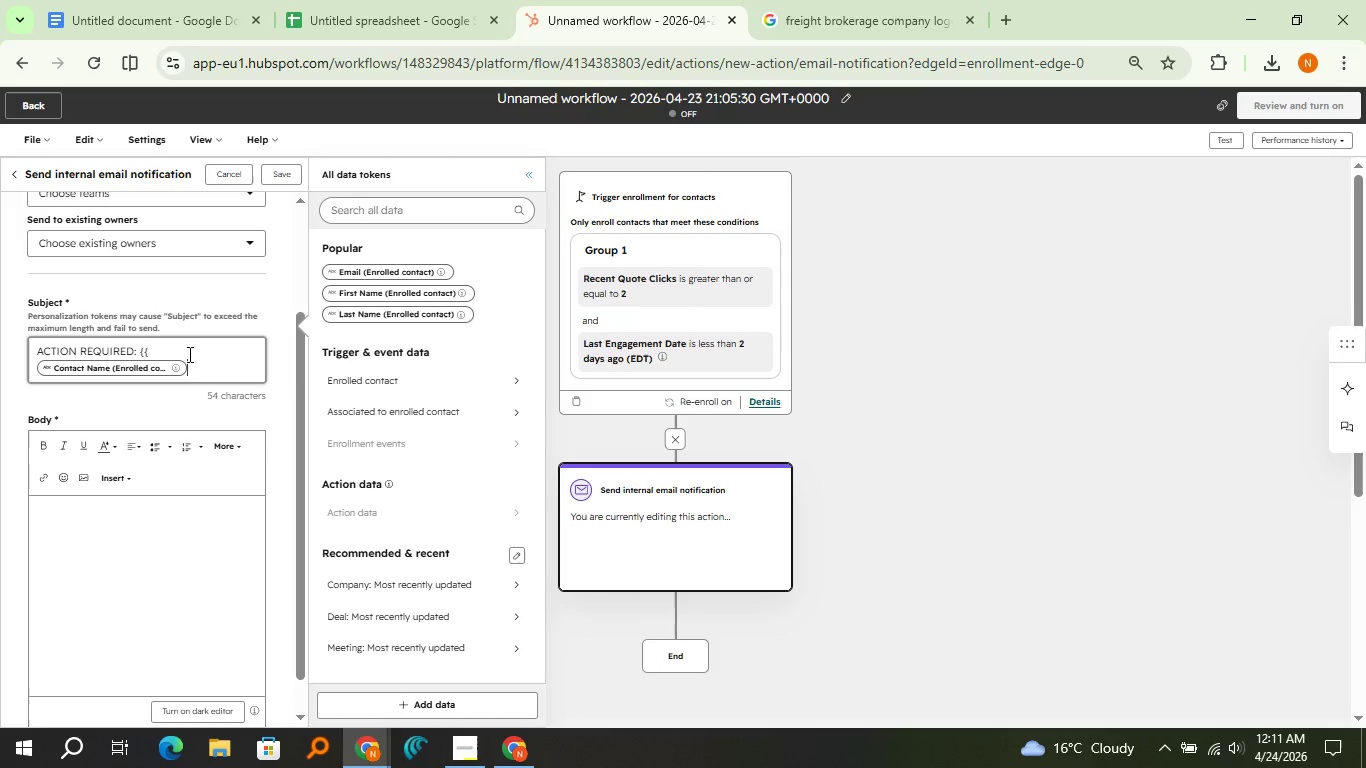 
left_click([175, 351])
 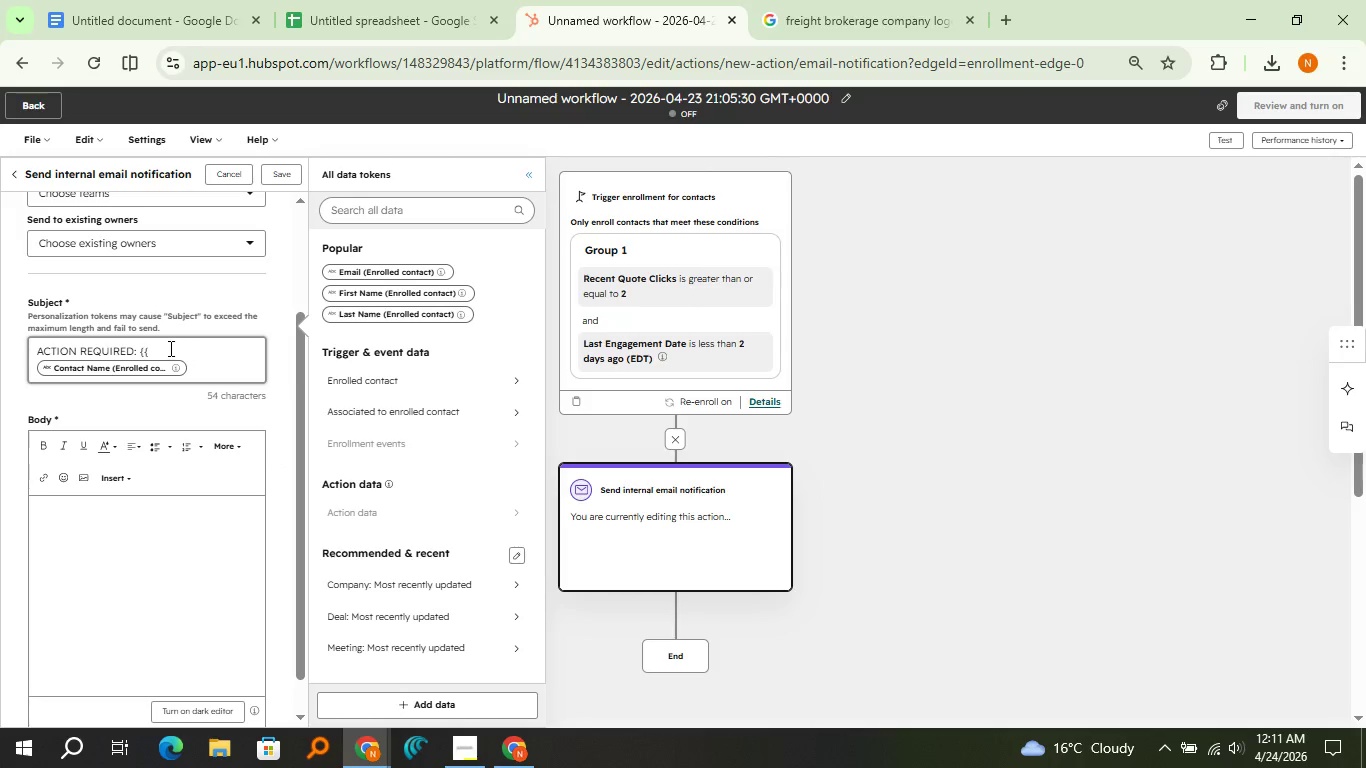 
left_click([169, 348])
 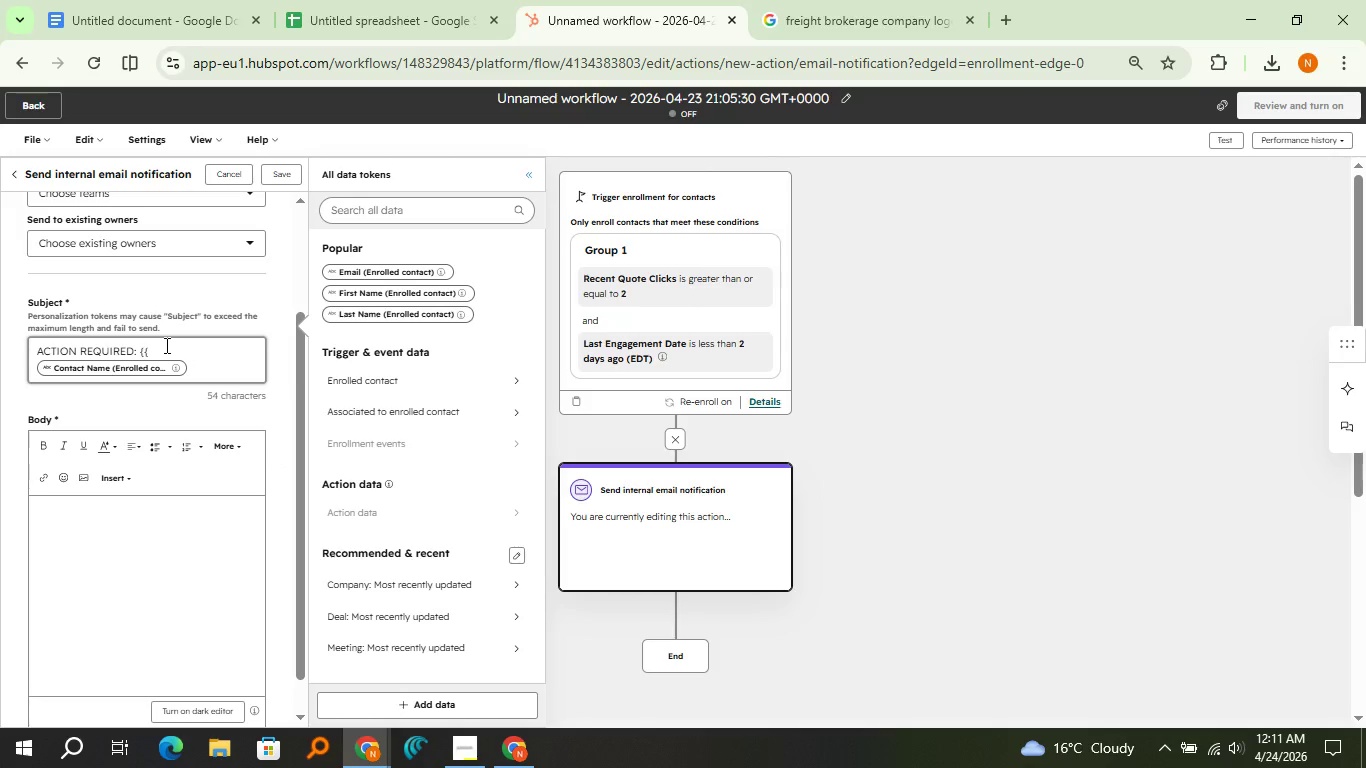 
left_click([165, 345])
 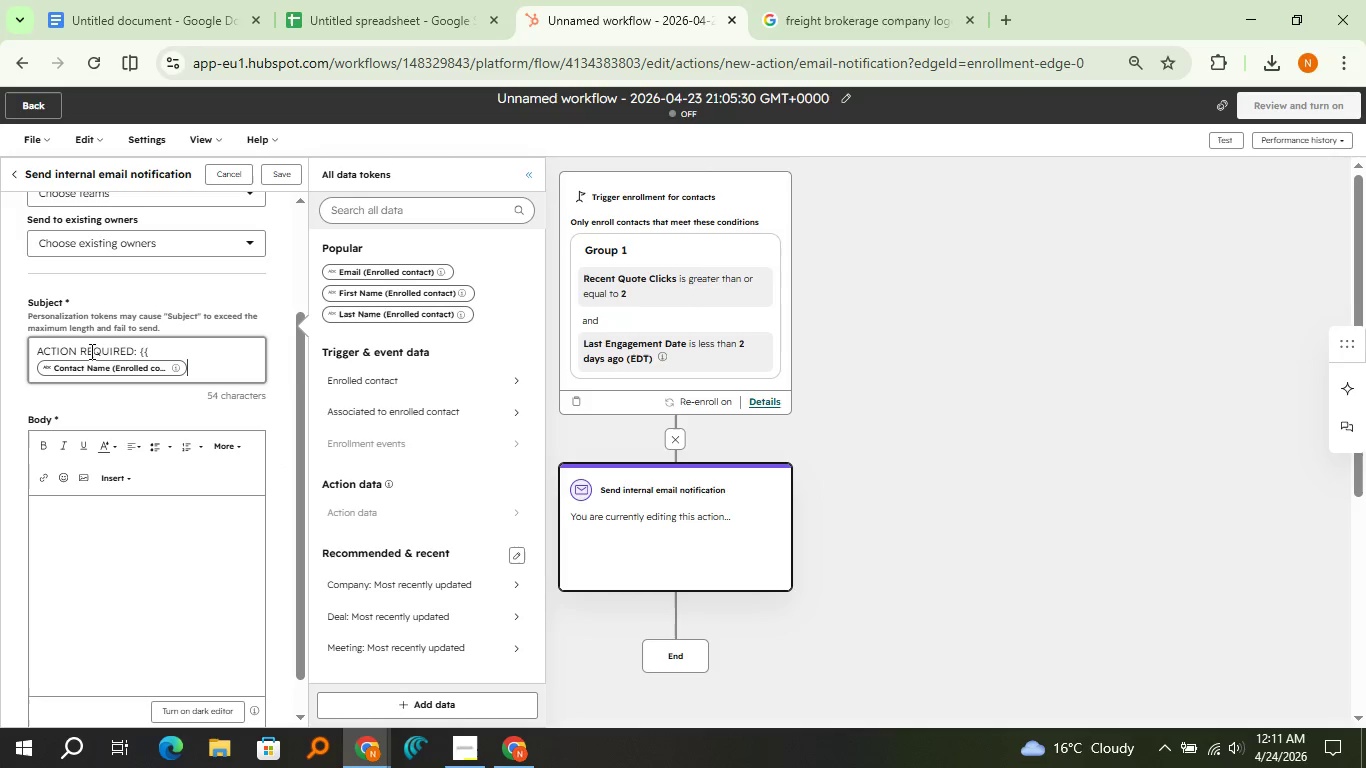 
left_click([135, 357])
 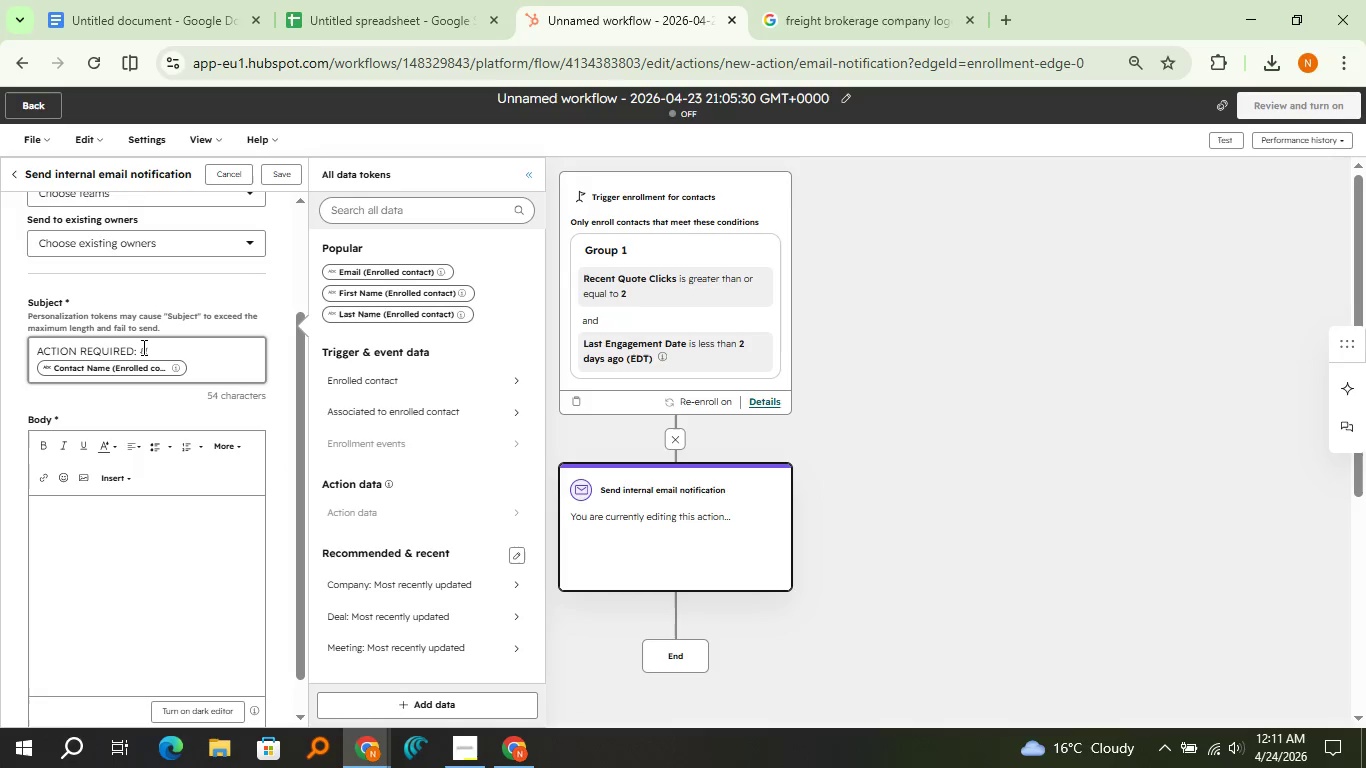 
left_click([142, 347])
 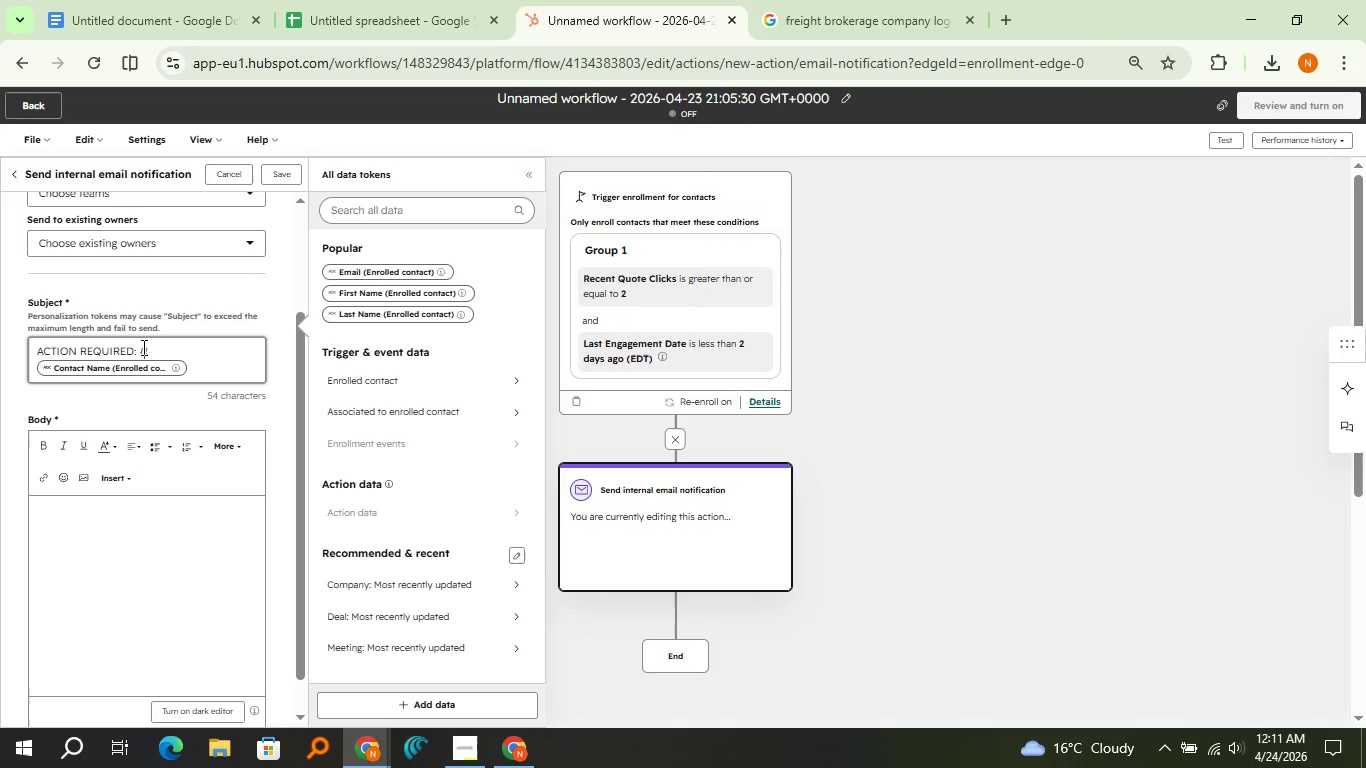 
key(Backspace)
 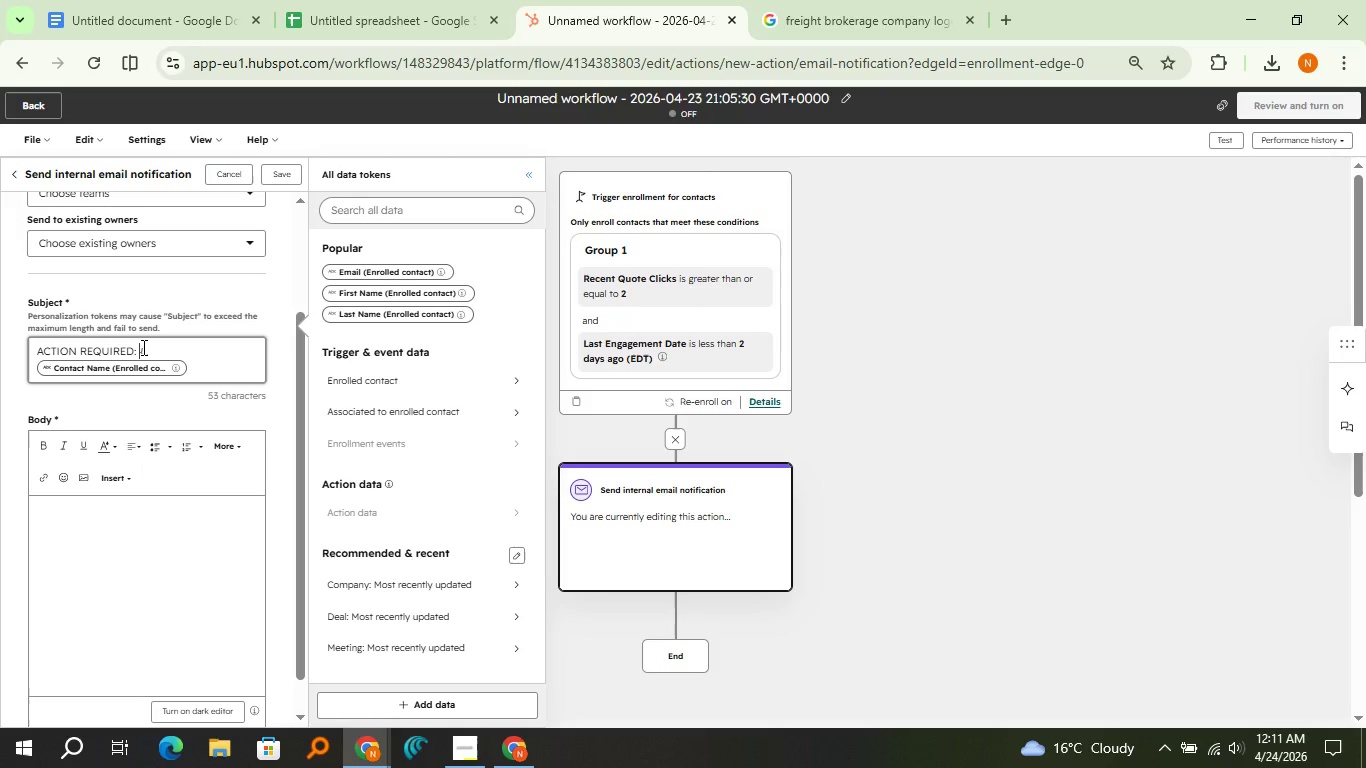 
key(Delete)
 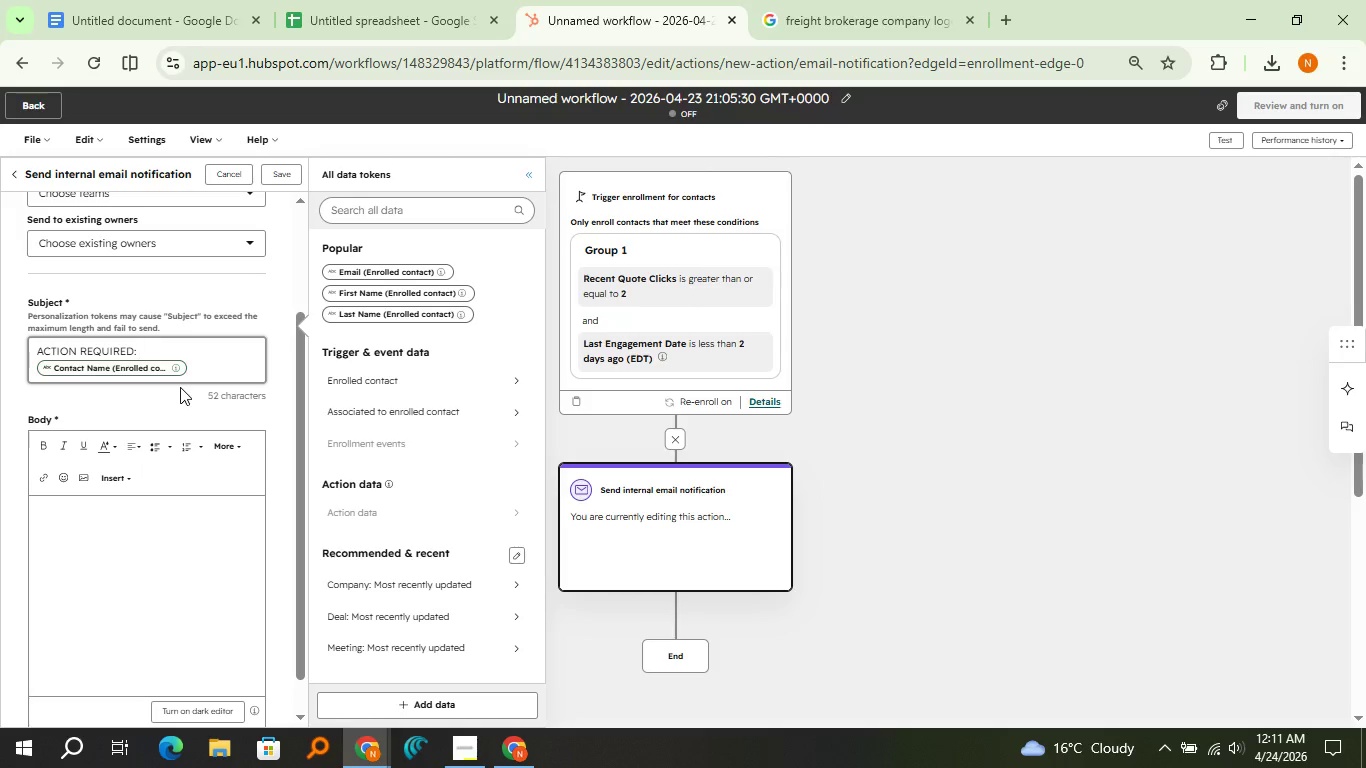 
left_click([192, 367])
 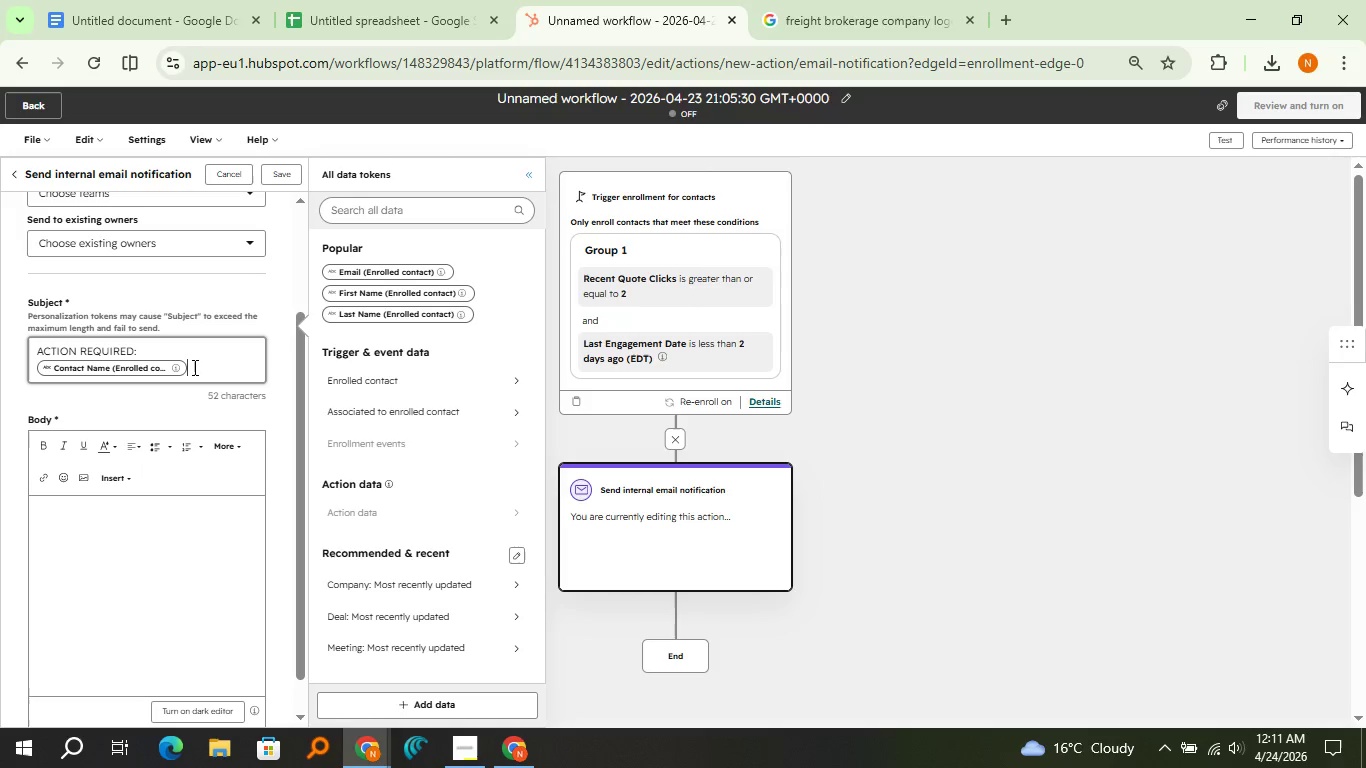 
type( requested {{ contact.recent_quote_clicks }} qu)
key(Backspace)
type(uotes)
 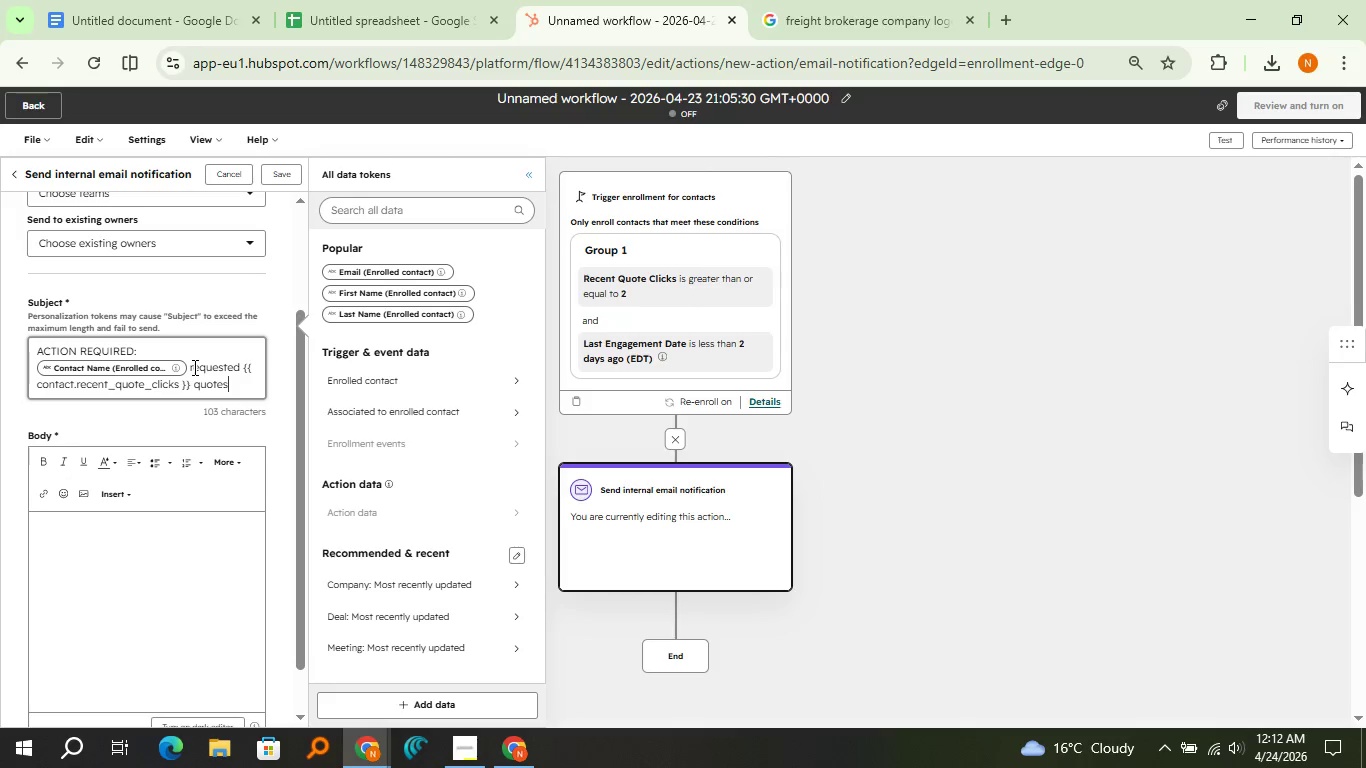 
scroll: coordinate [195, 393], scroll_direction: down, amount: 2.0
 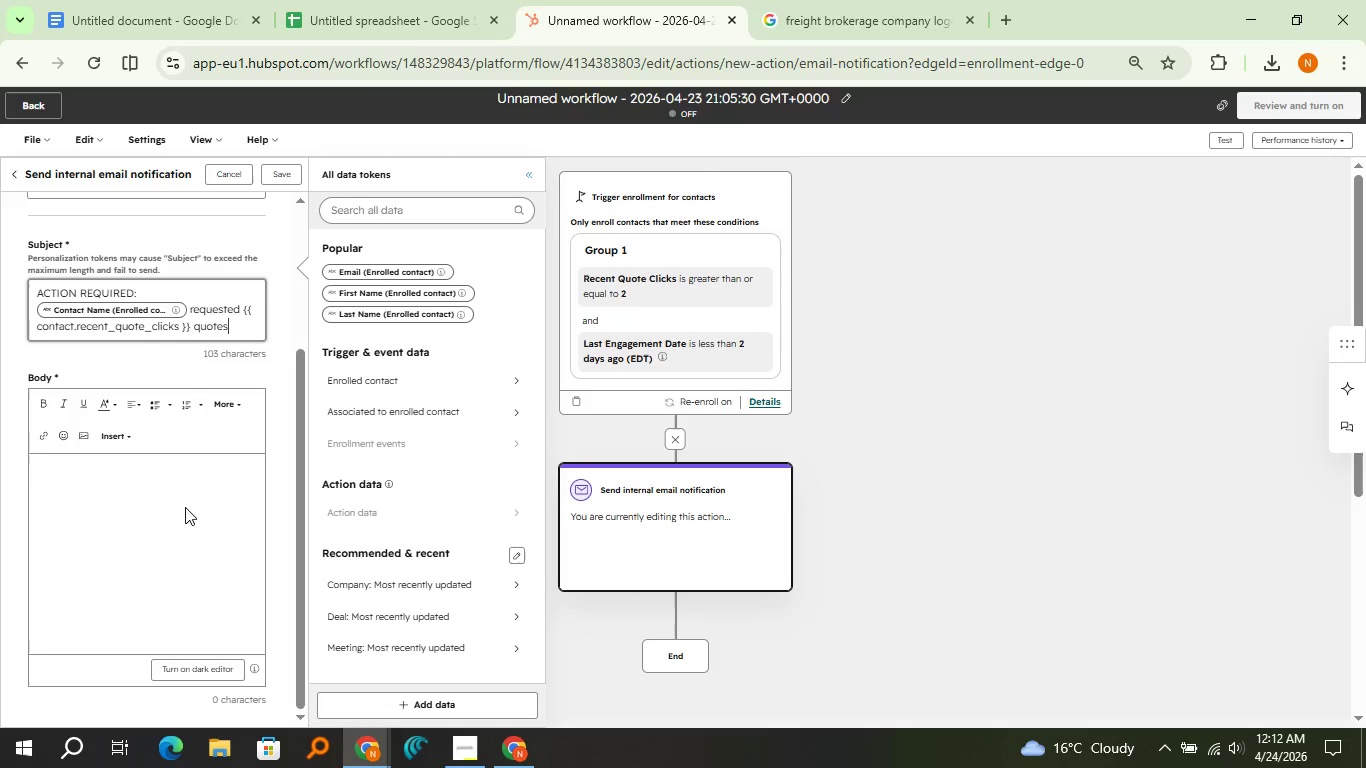 
left_click([184, 508])
 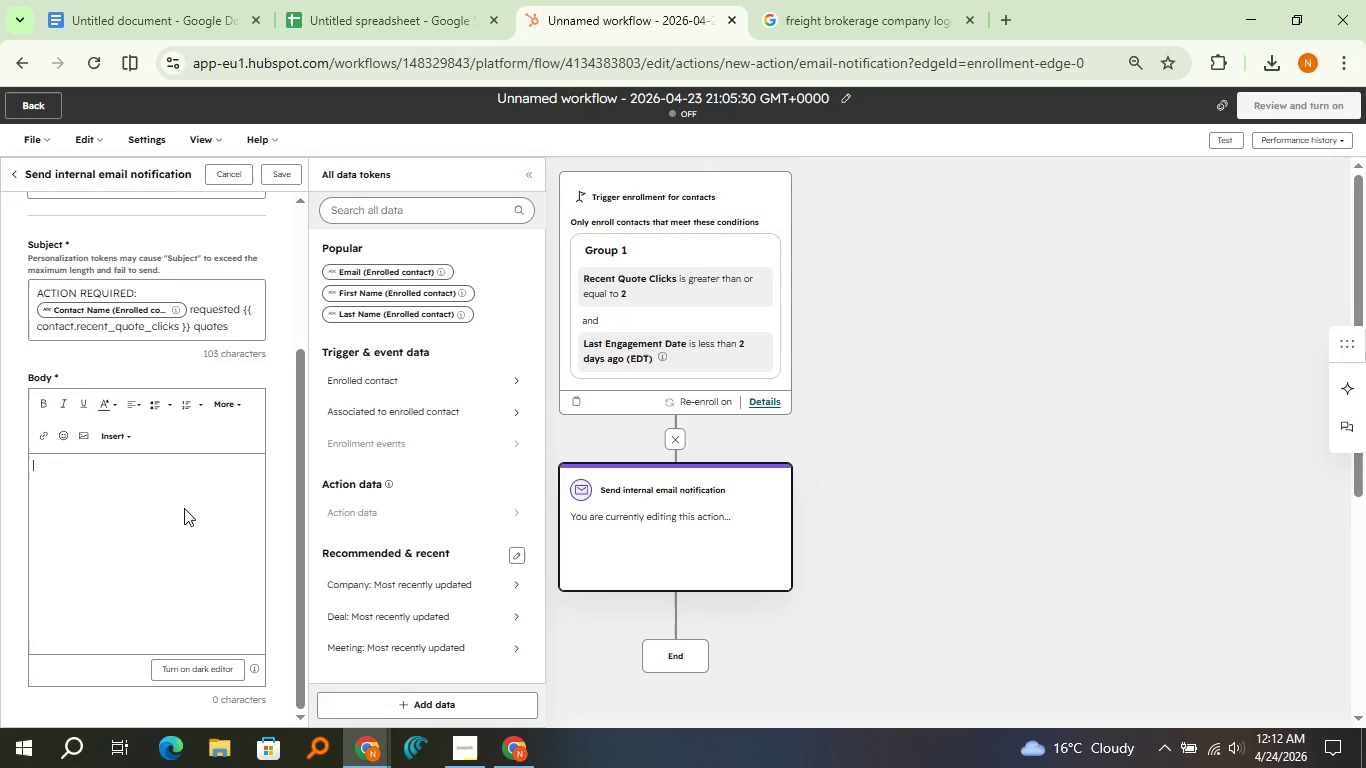 
wait(8.45)
 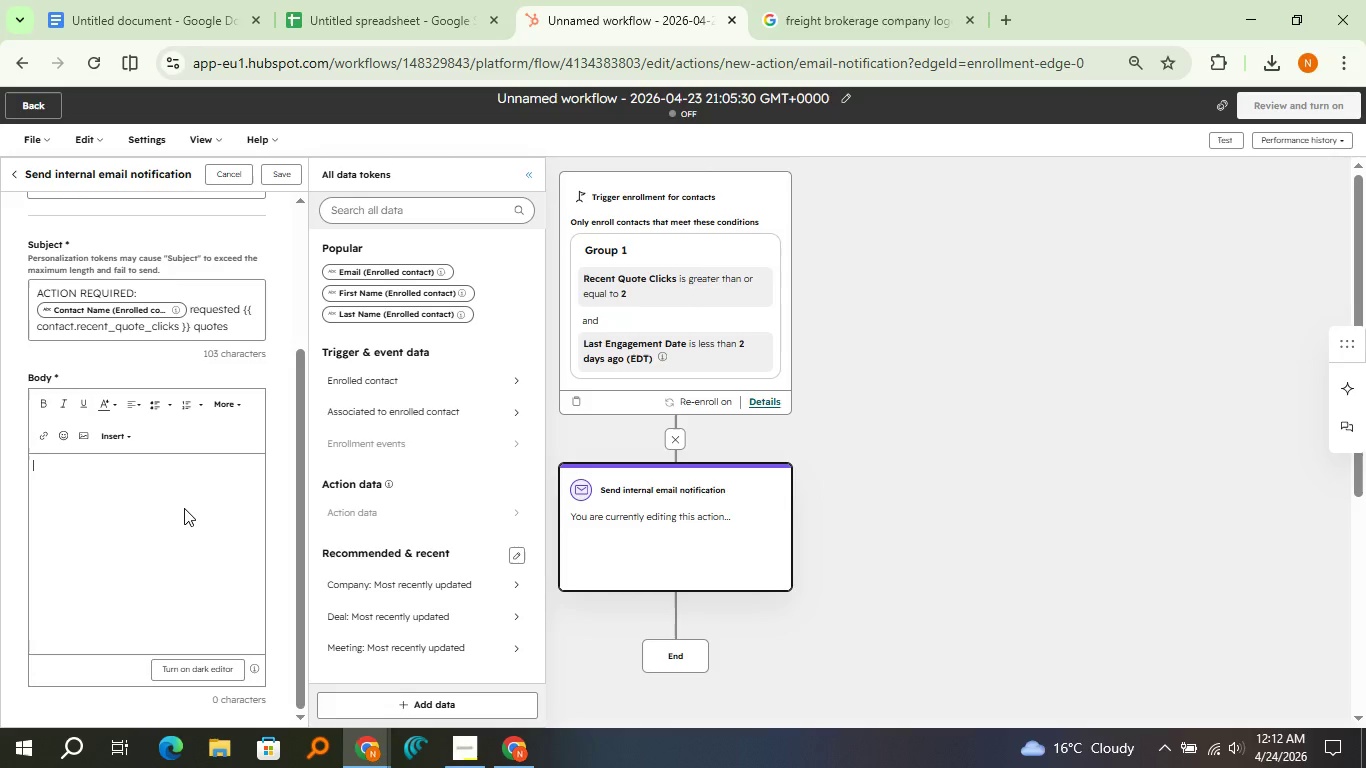 
type(Lead )
 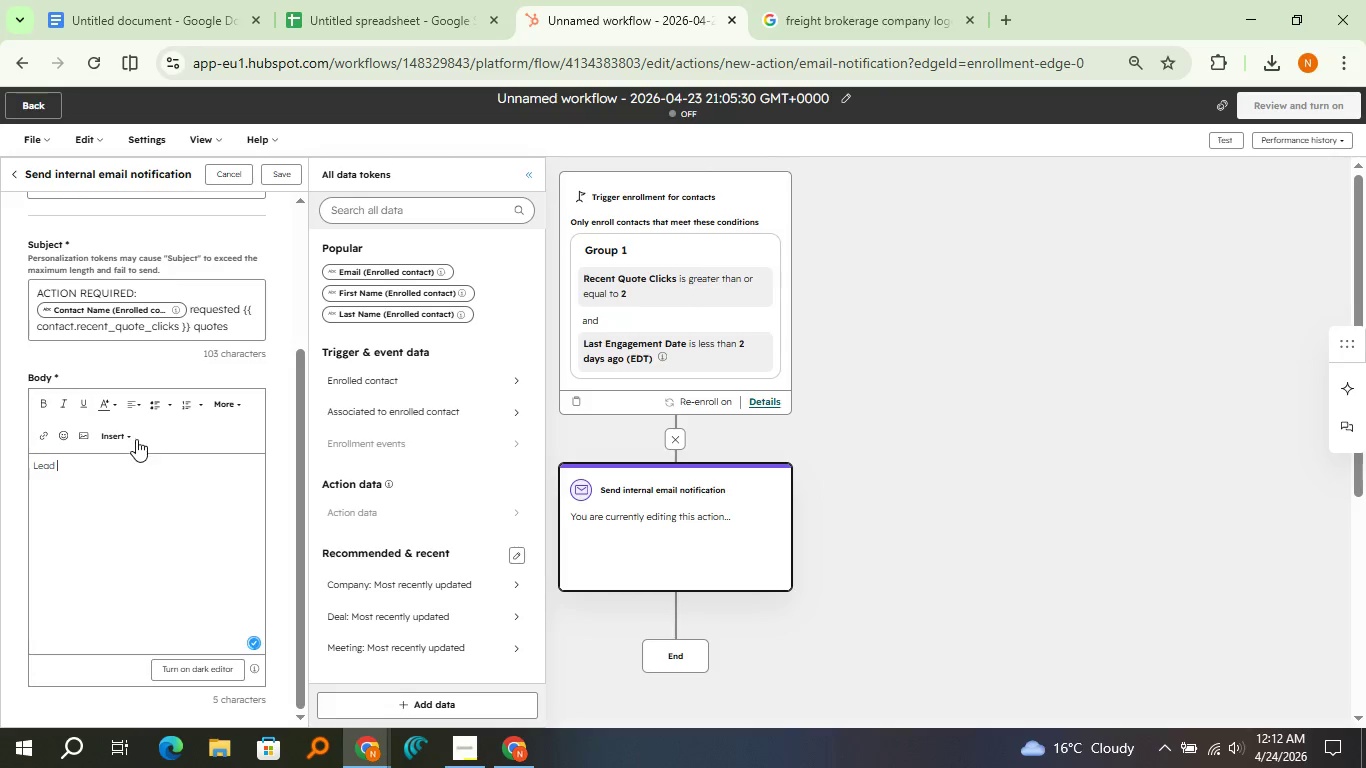 
left_click([133, 440])
 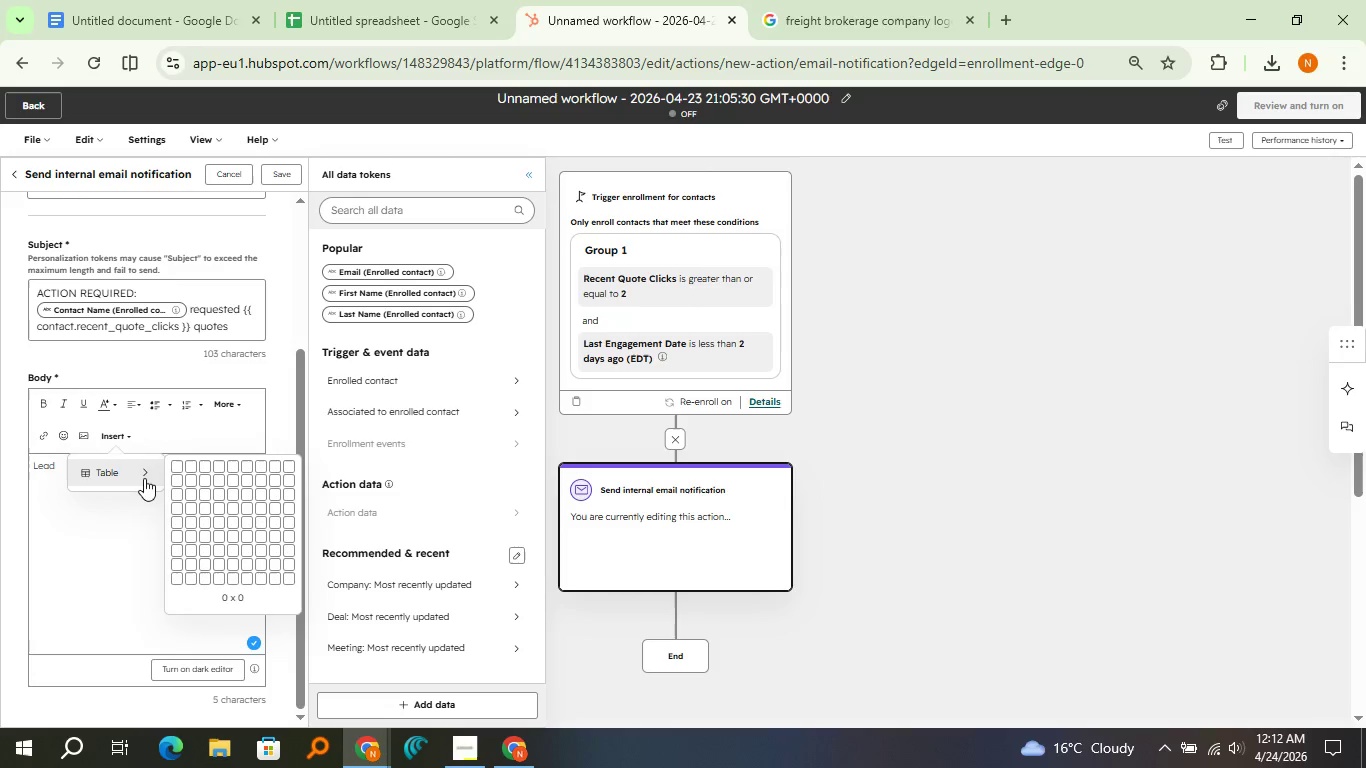 
left_click([128, 531])
 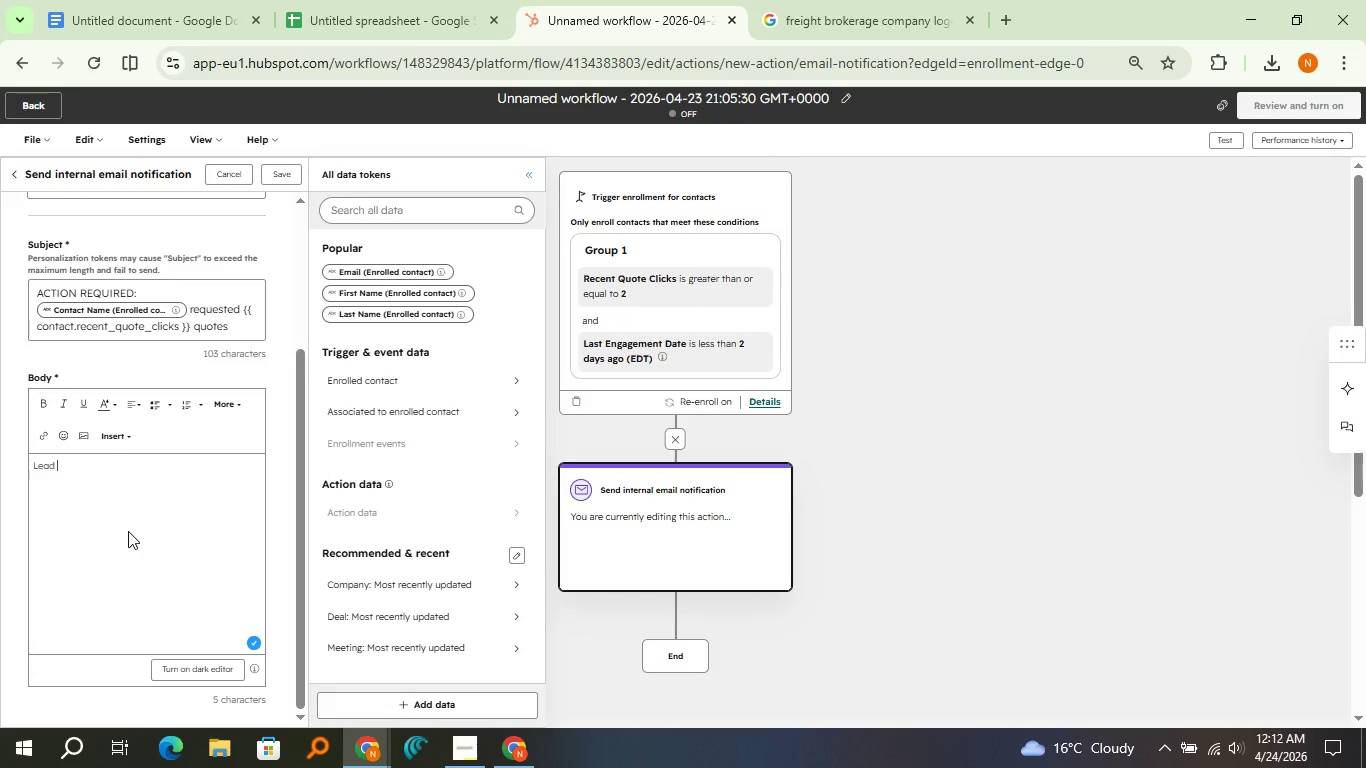 
type({{ Co)
key(Backspace)
key(Backspace)
type(contact )
key(Backspace)
type(.fo)
key(Backspace)
type(irstname }} from {{)
 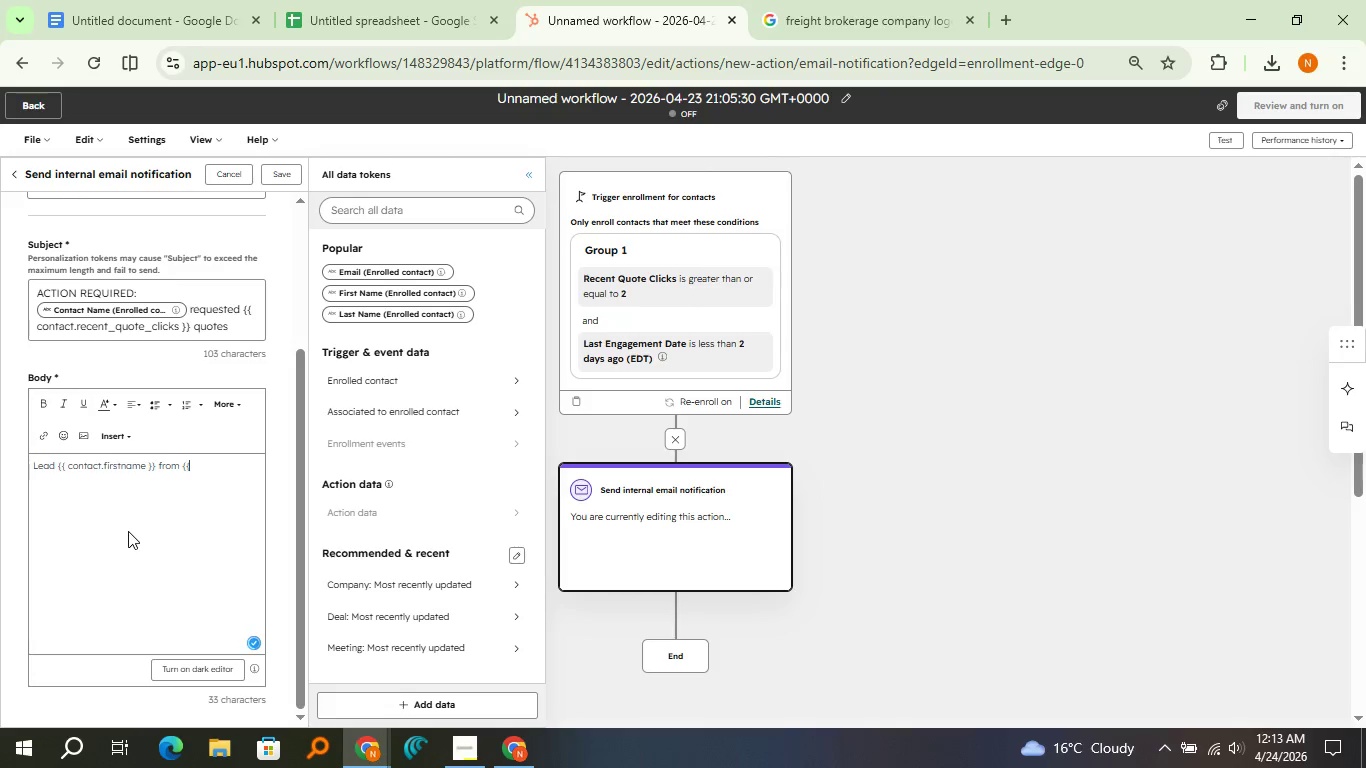 
type( contact.company ]} )
key(Backspace)
key(Backspace)
key(Backspace)
type(}] )
key(Backspace)
key(Backspace)
type(} )
 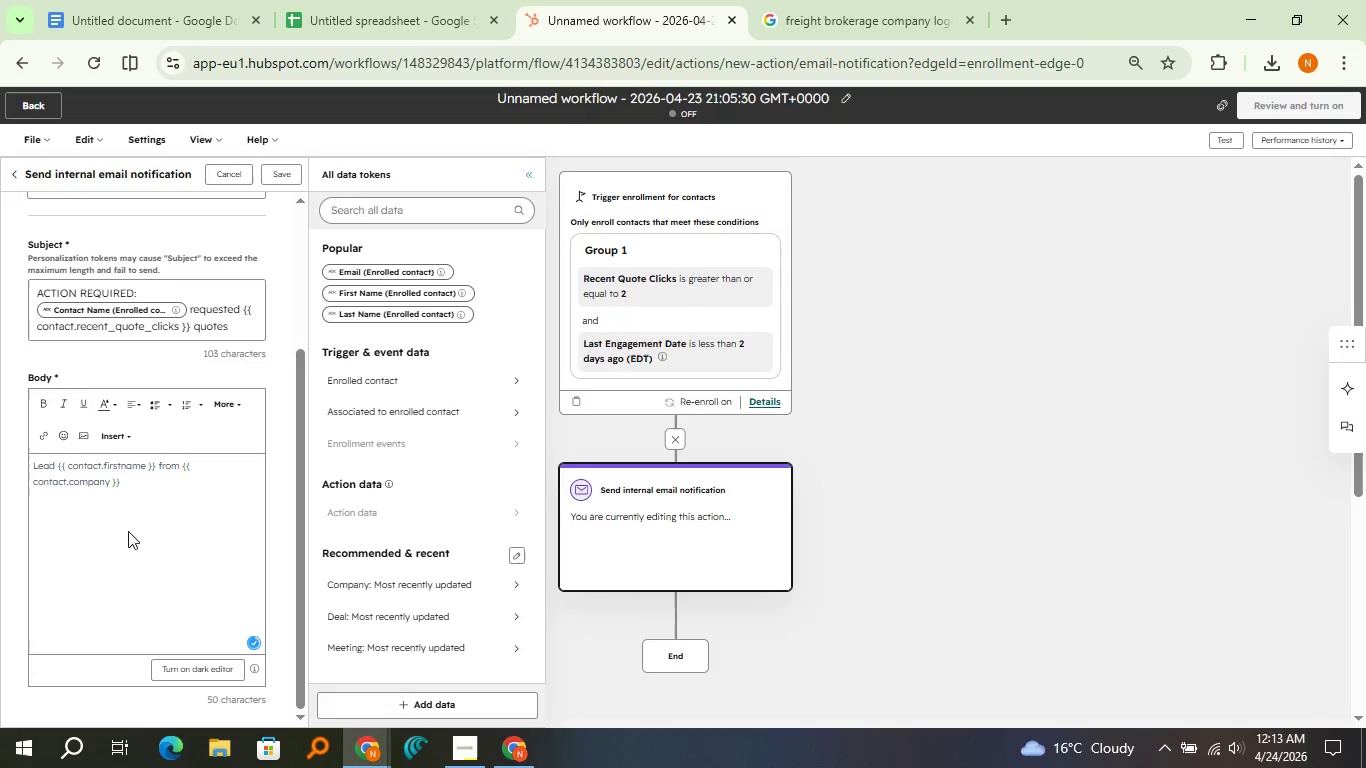 
type(has hit )
 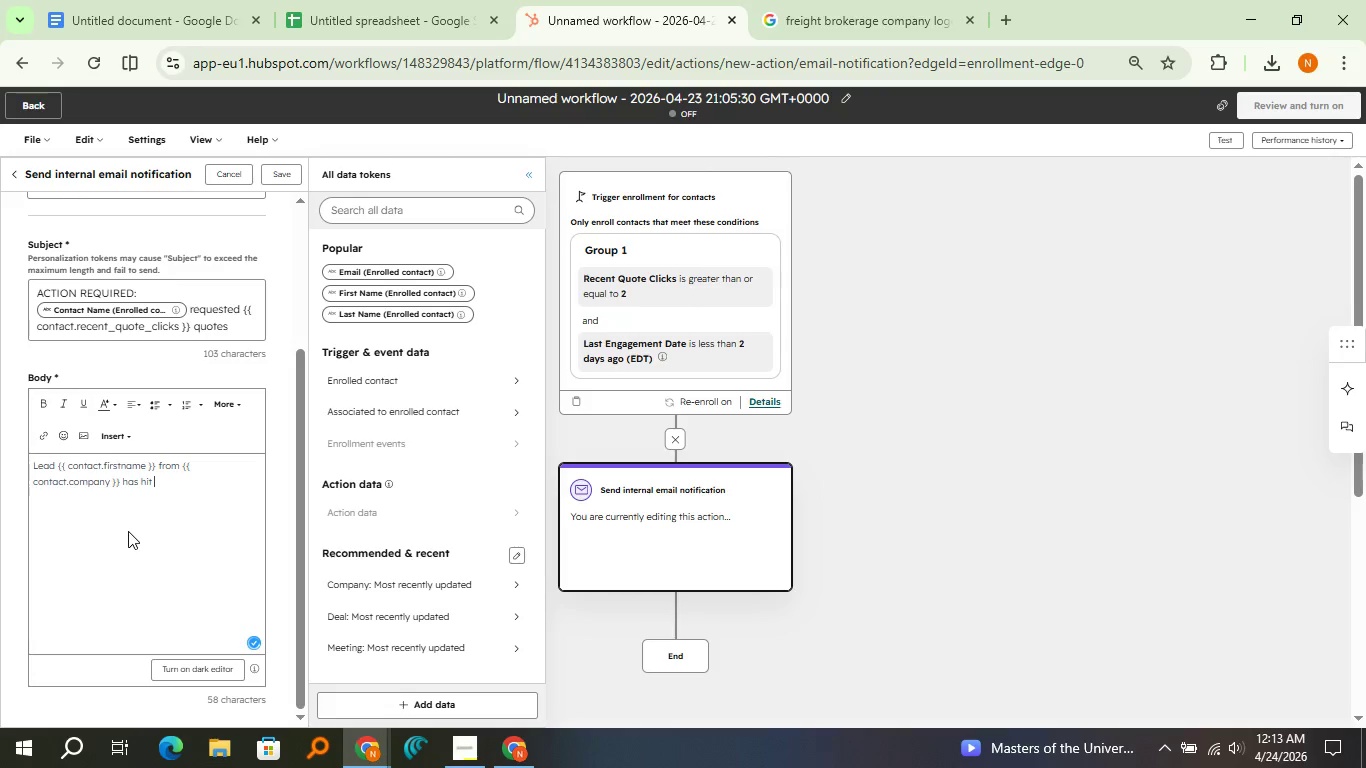 
type(high-inten )
key(Backspace)
type(t threshold with {{ contact)
 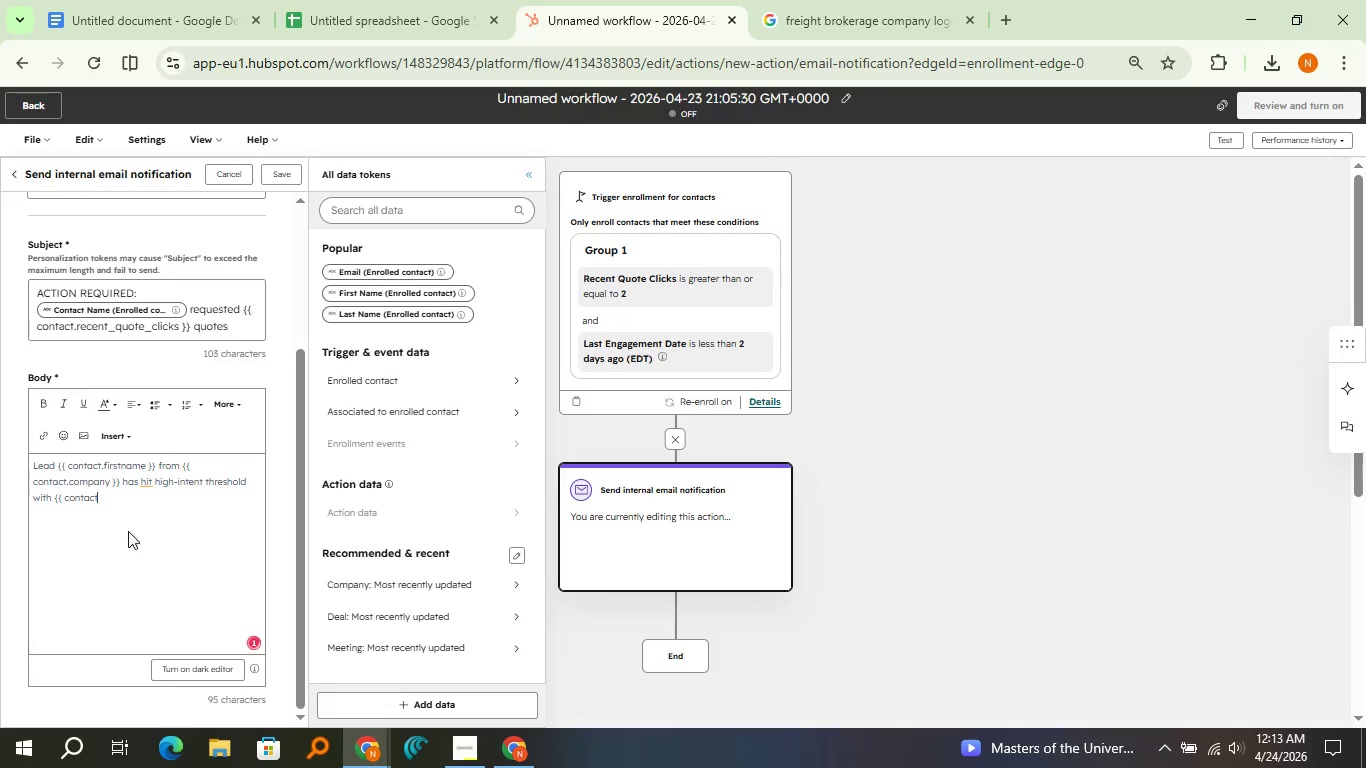 
left_click([149, 487])
 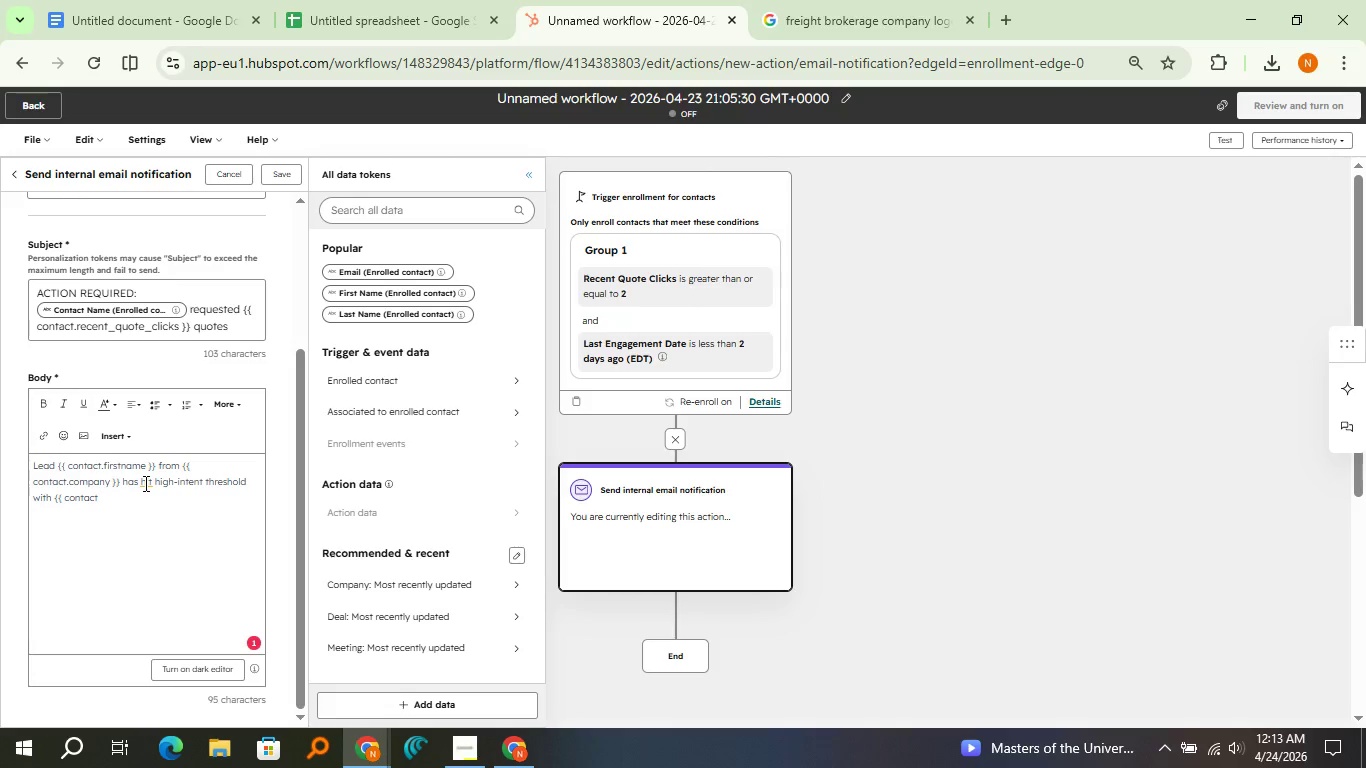 
left_click([143, 483])
 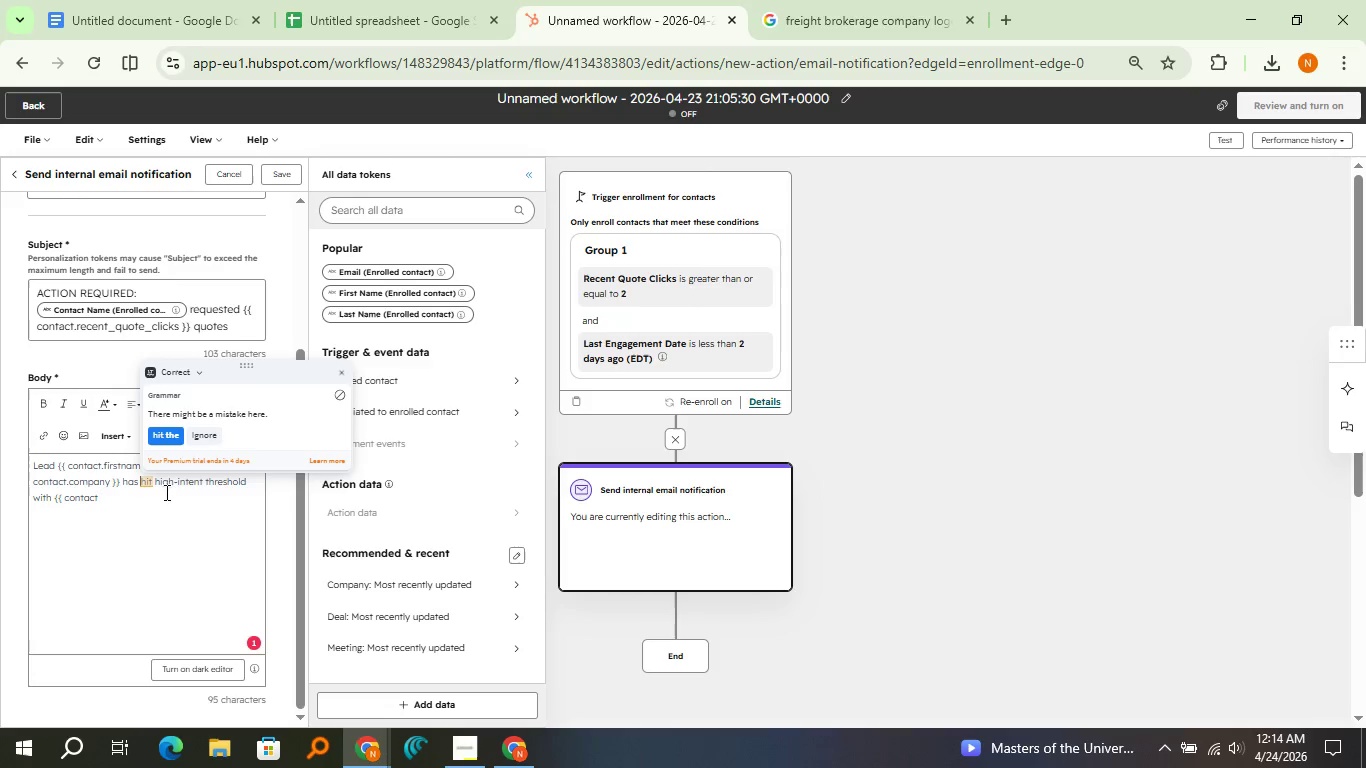 
left_click([123, 508])
 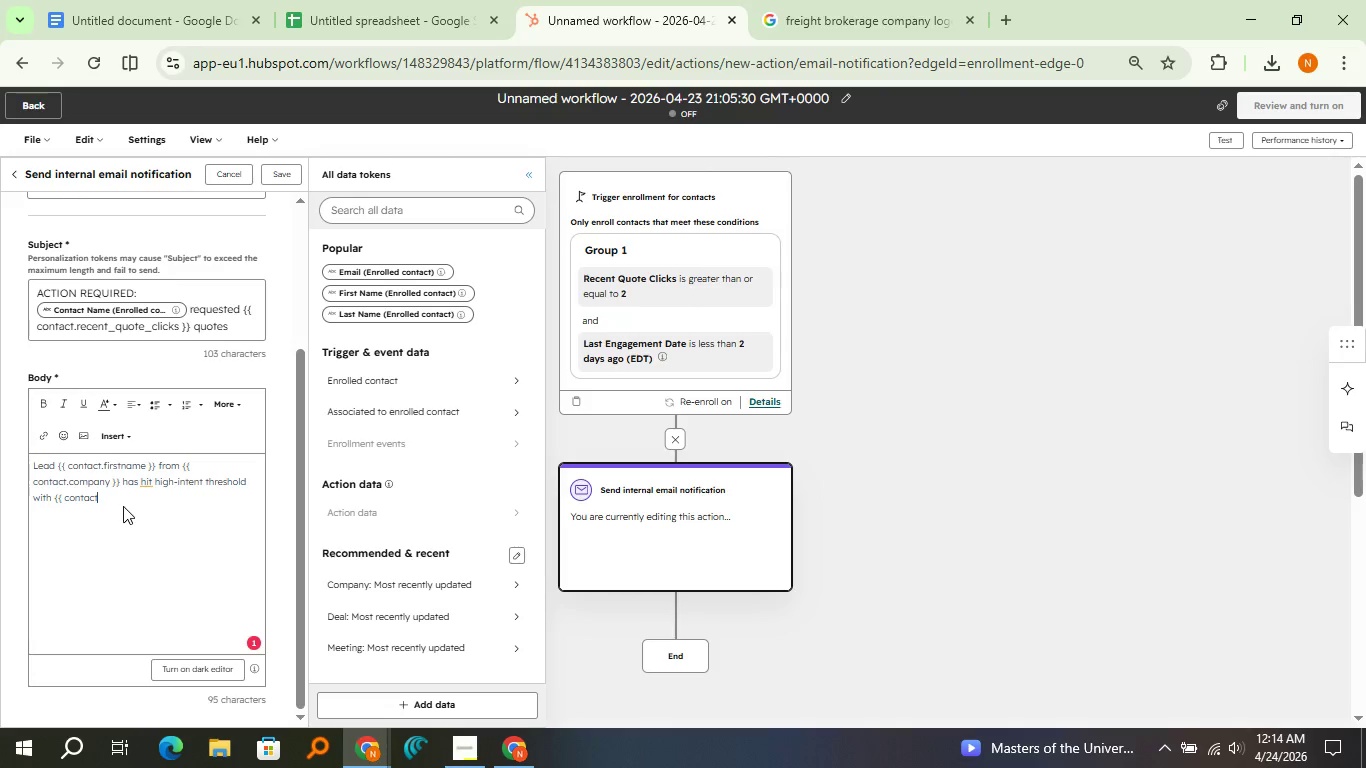 
type(.recent_quote_clicks }} in the last 48 hours. Priority)
 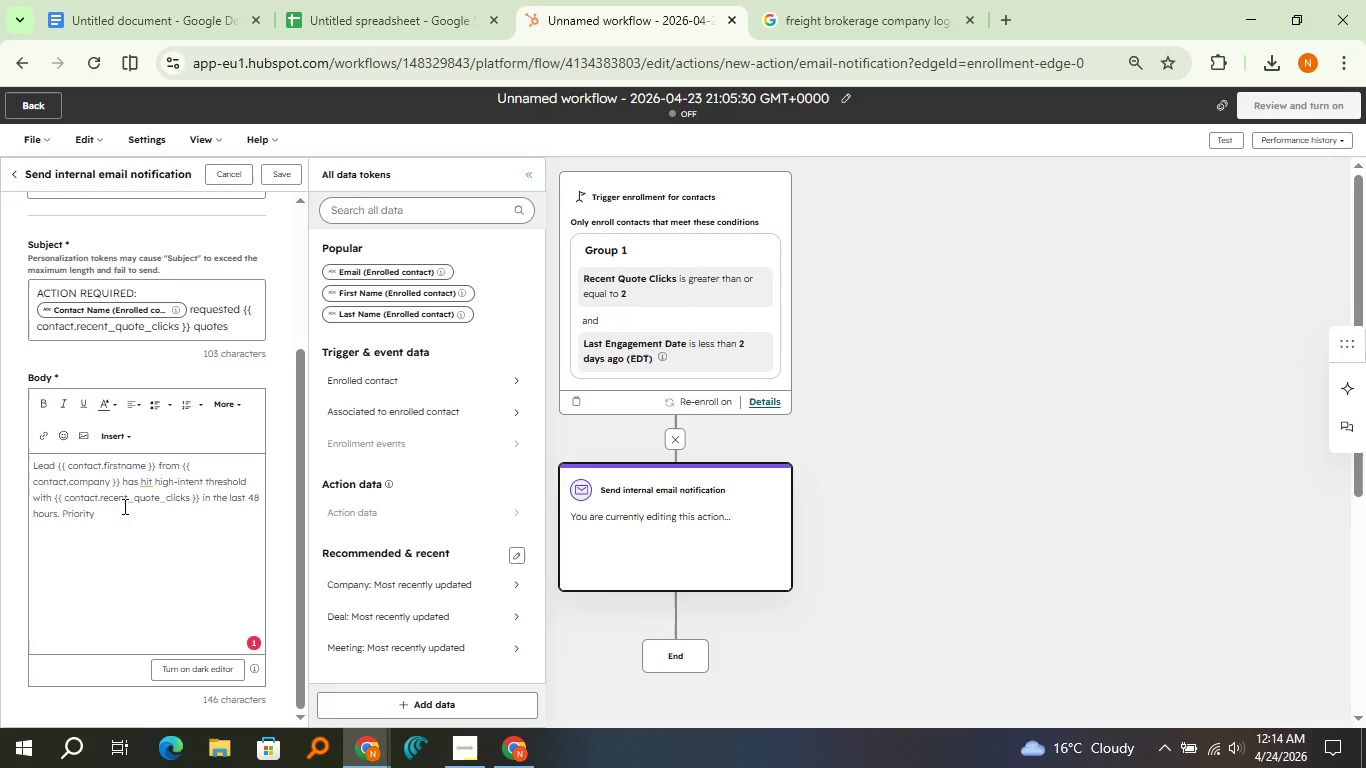 
type( Lane )
 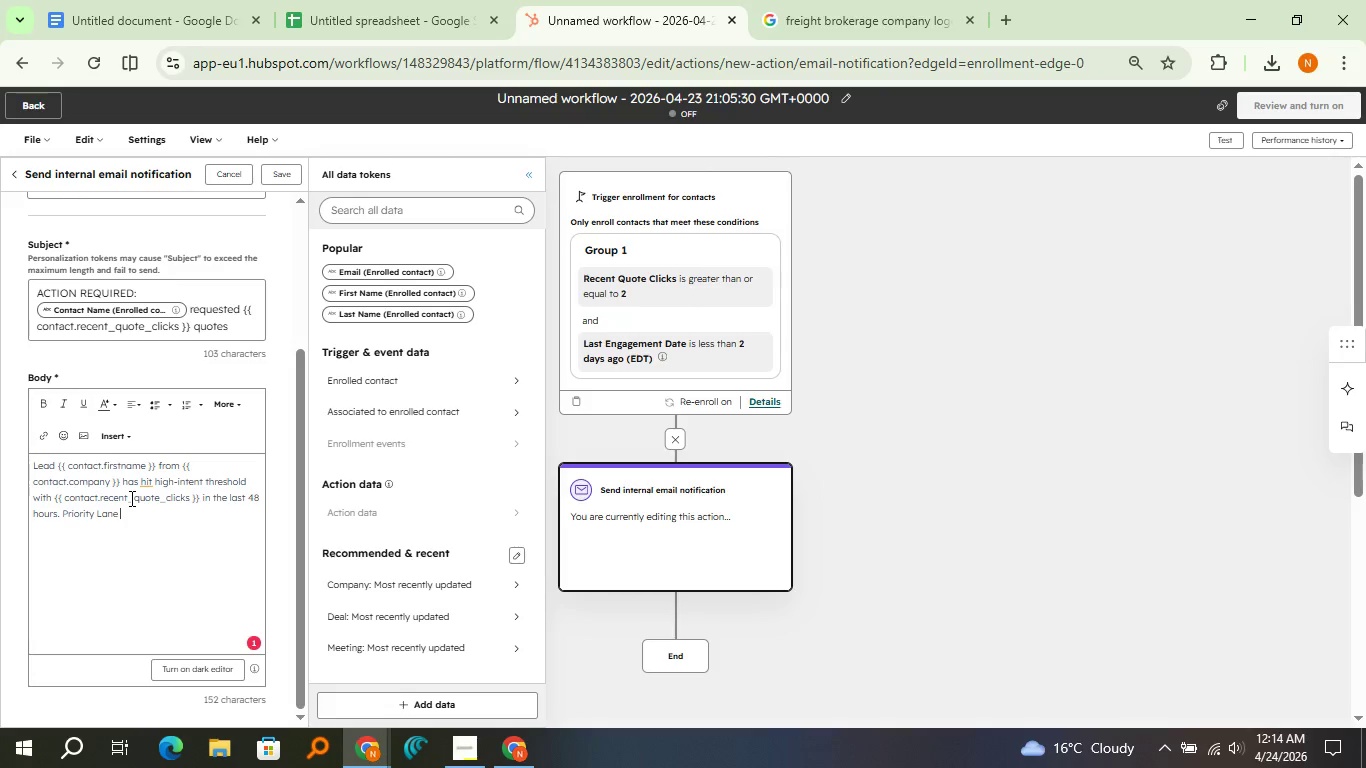 
left_click([142, 482])
 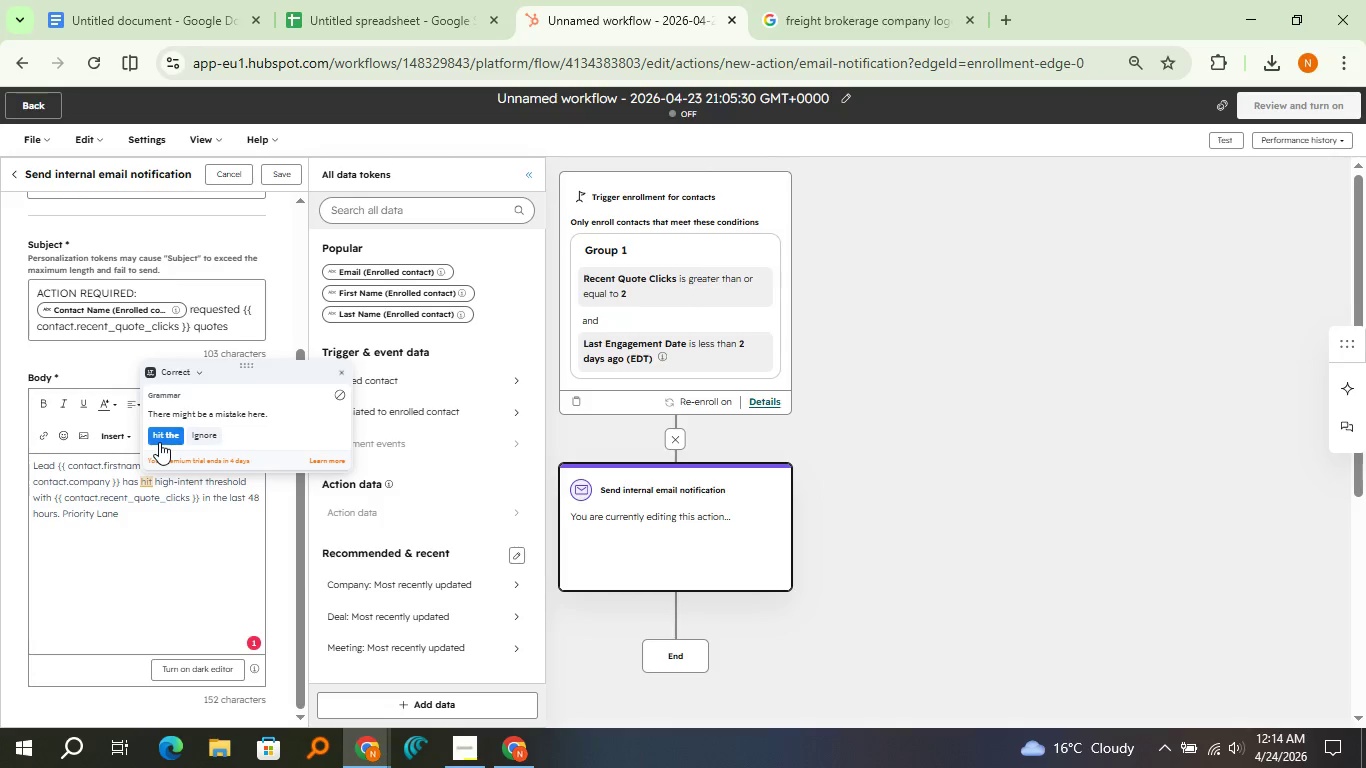 
left_click([159, 442])
 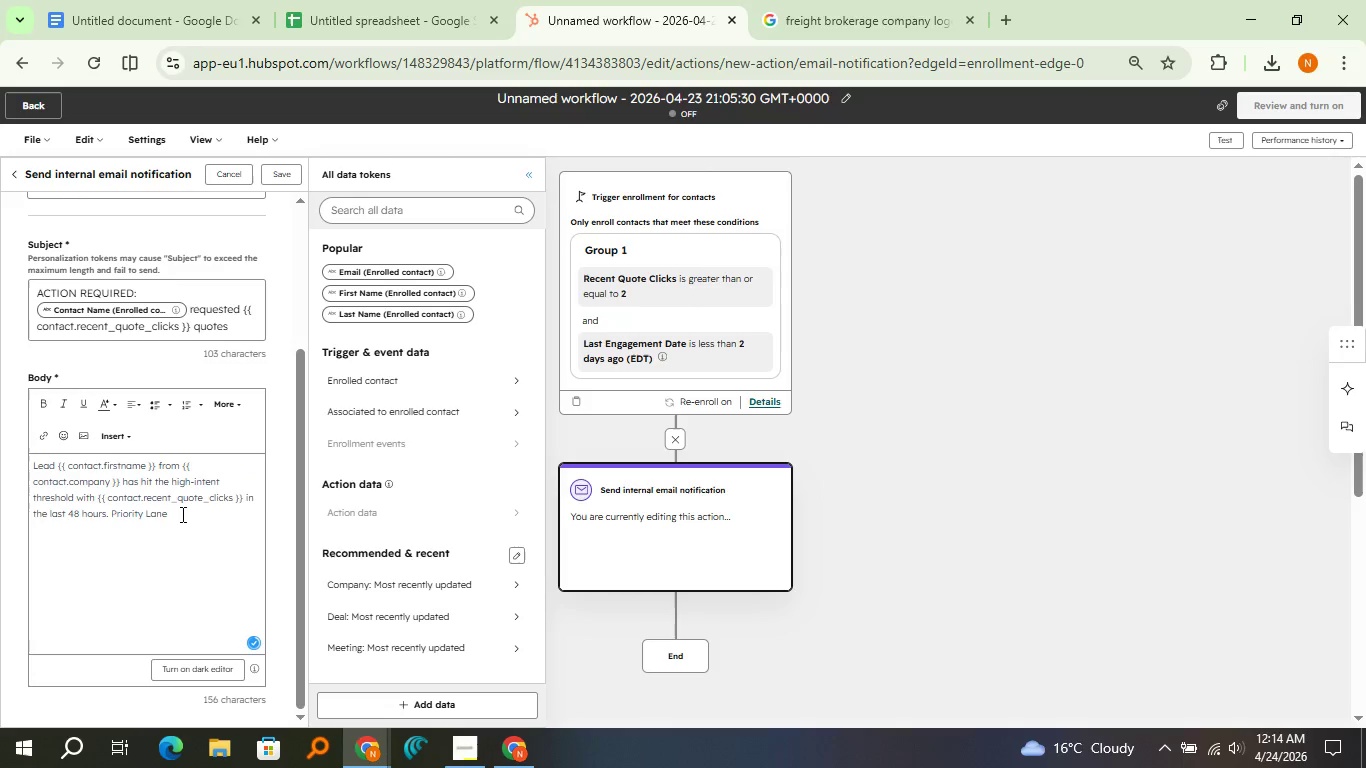 
left_click([181, 514])
 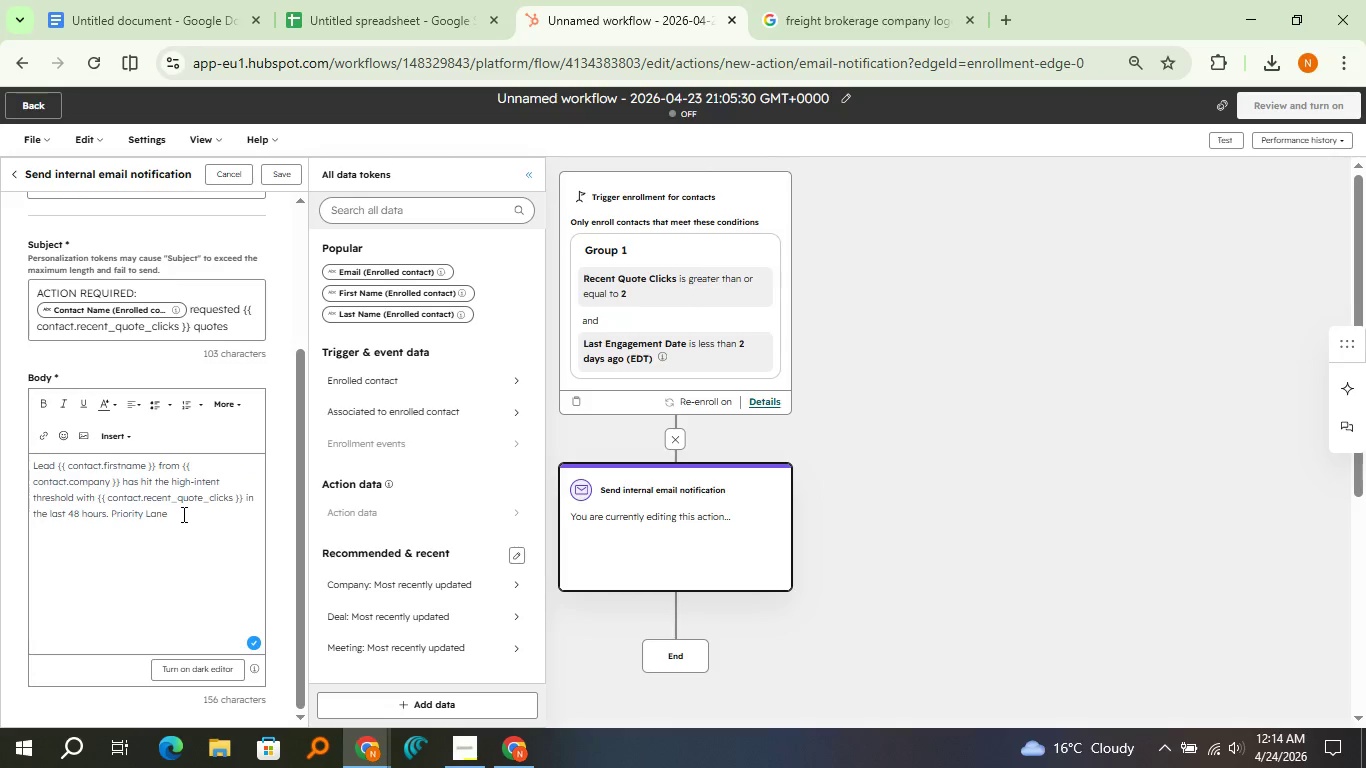 
key(Backspace)
 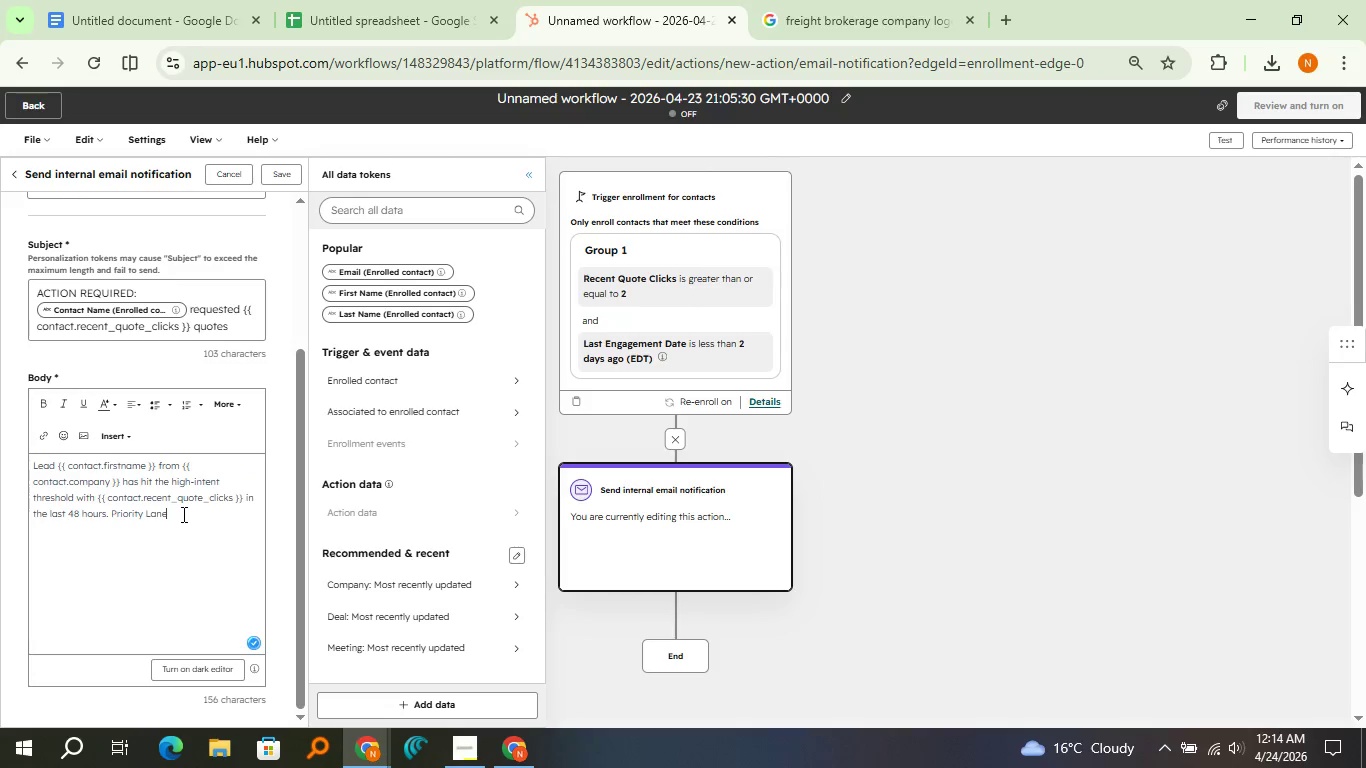 
key(Shift+Semicolon)
 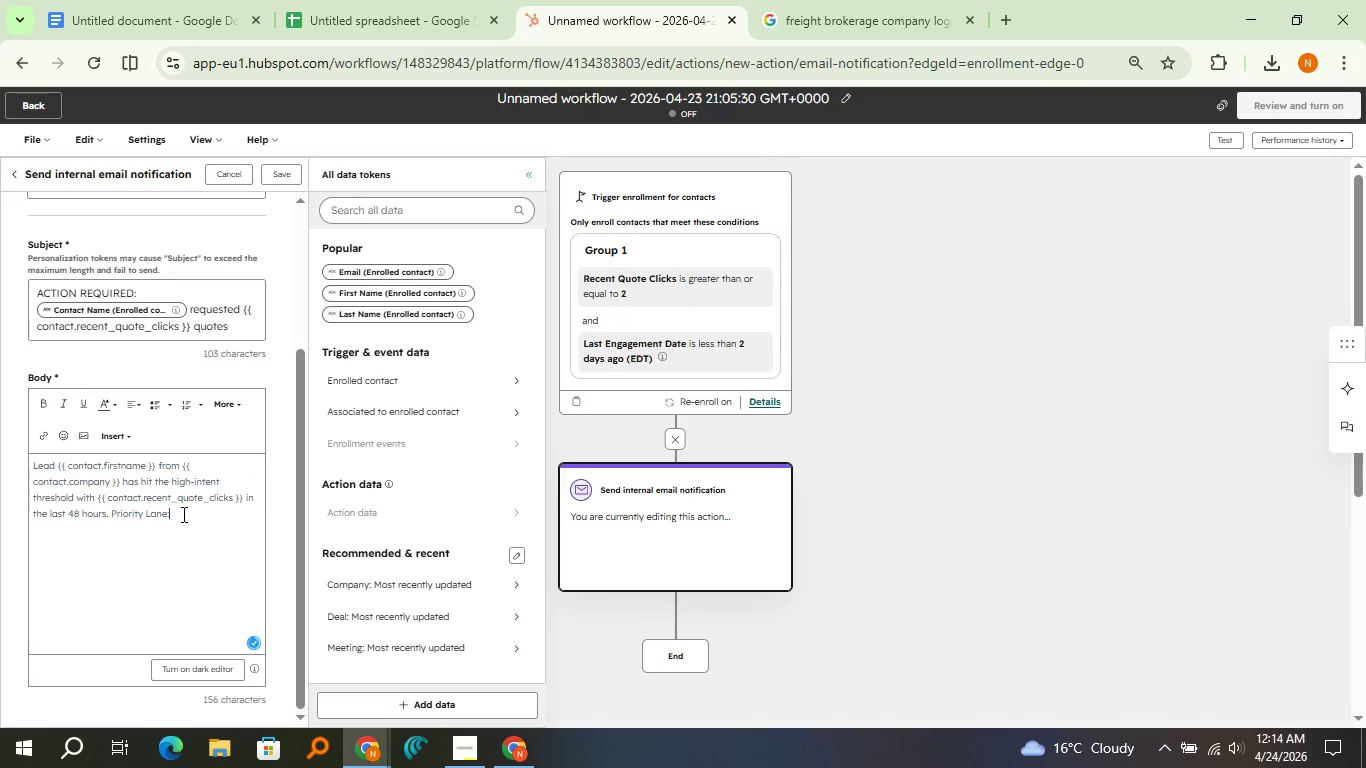 
key(Space)
 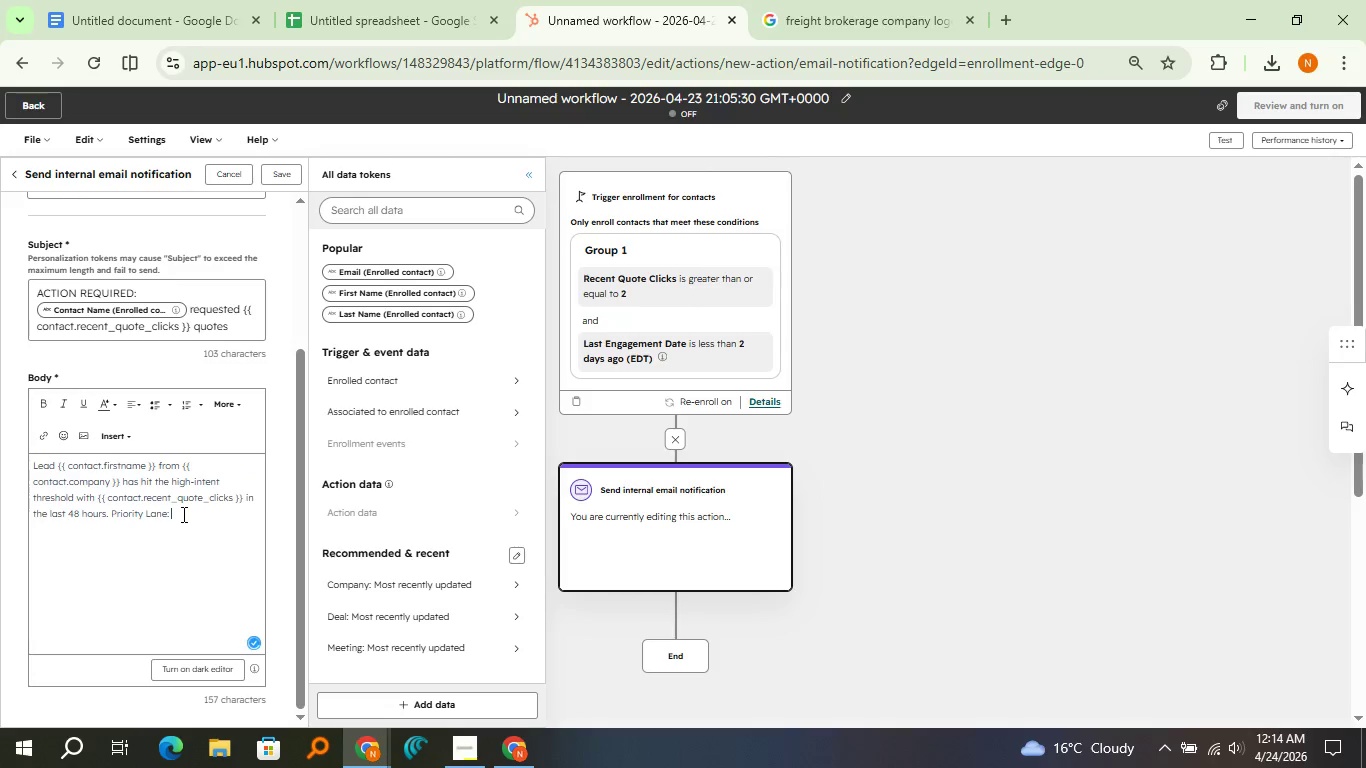 
key(Shift+BracketLeft)
 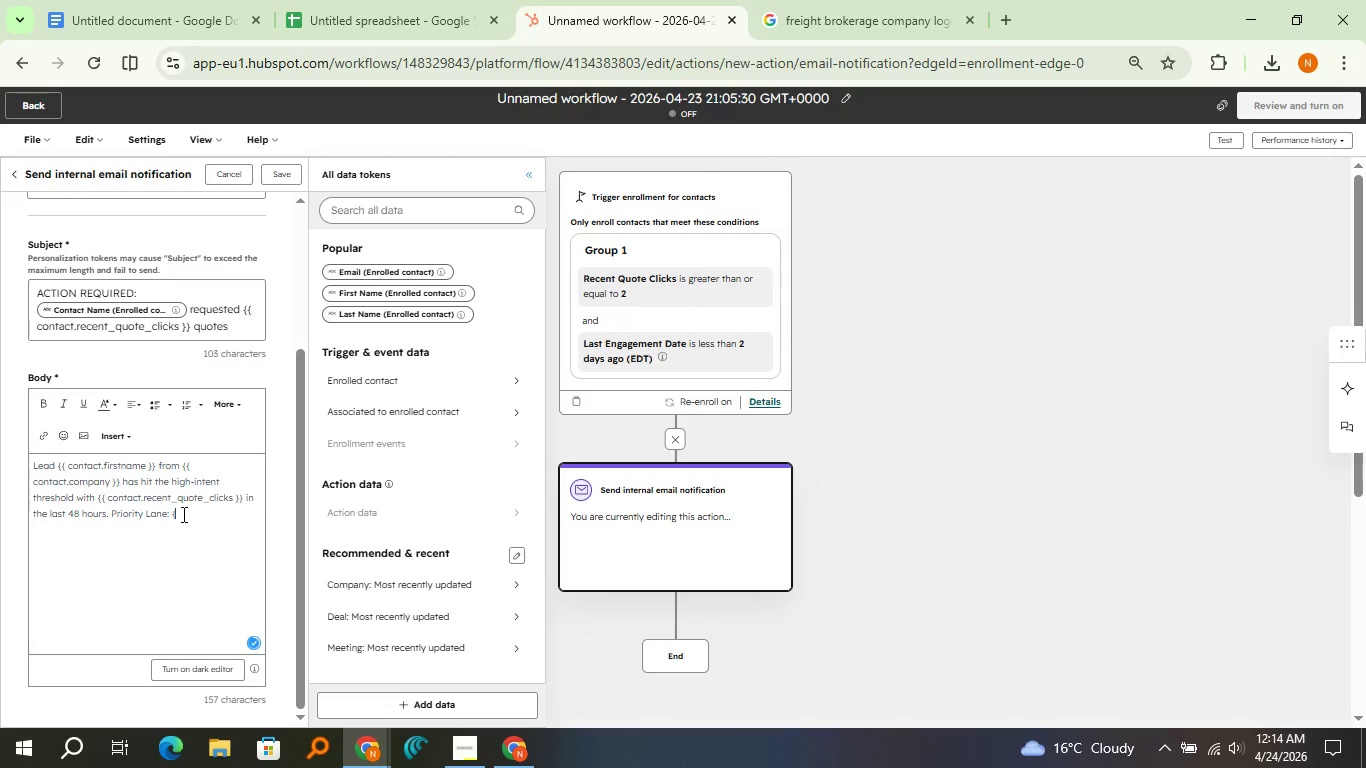 
key(Shift+BracketLeft)
 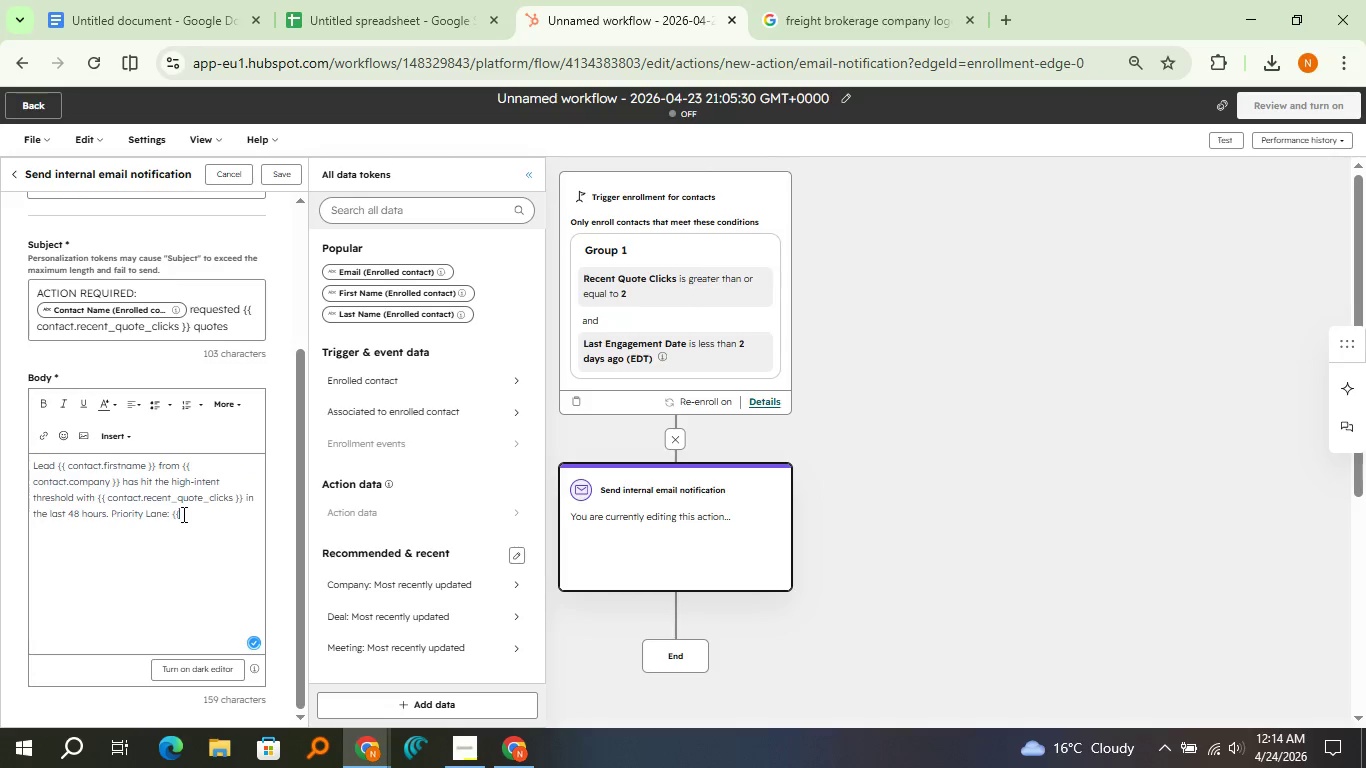 
key(Space)
 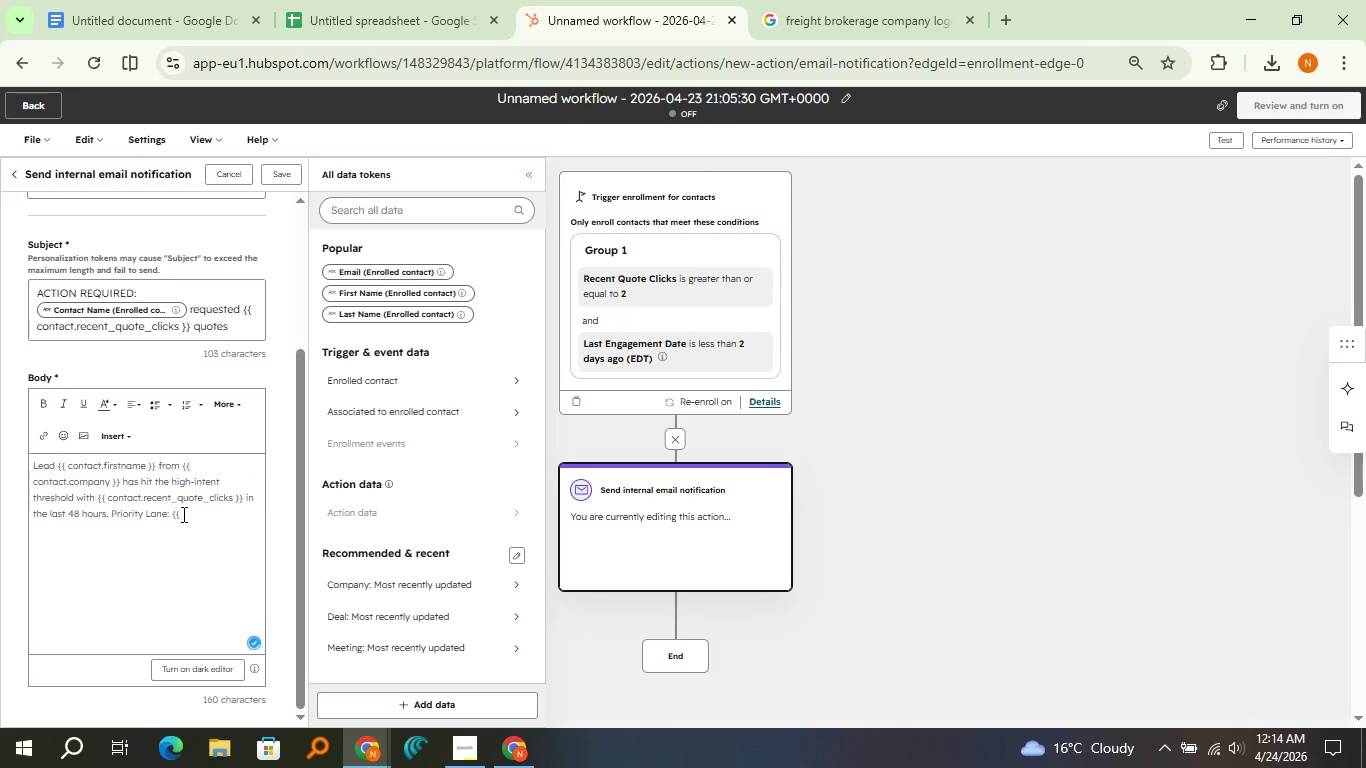 
hold_key(key=ShiftLeft, duration=0.56)
 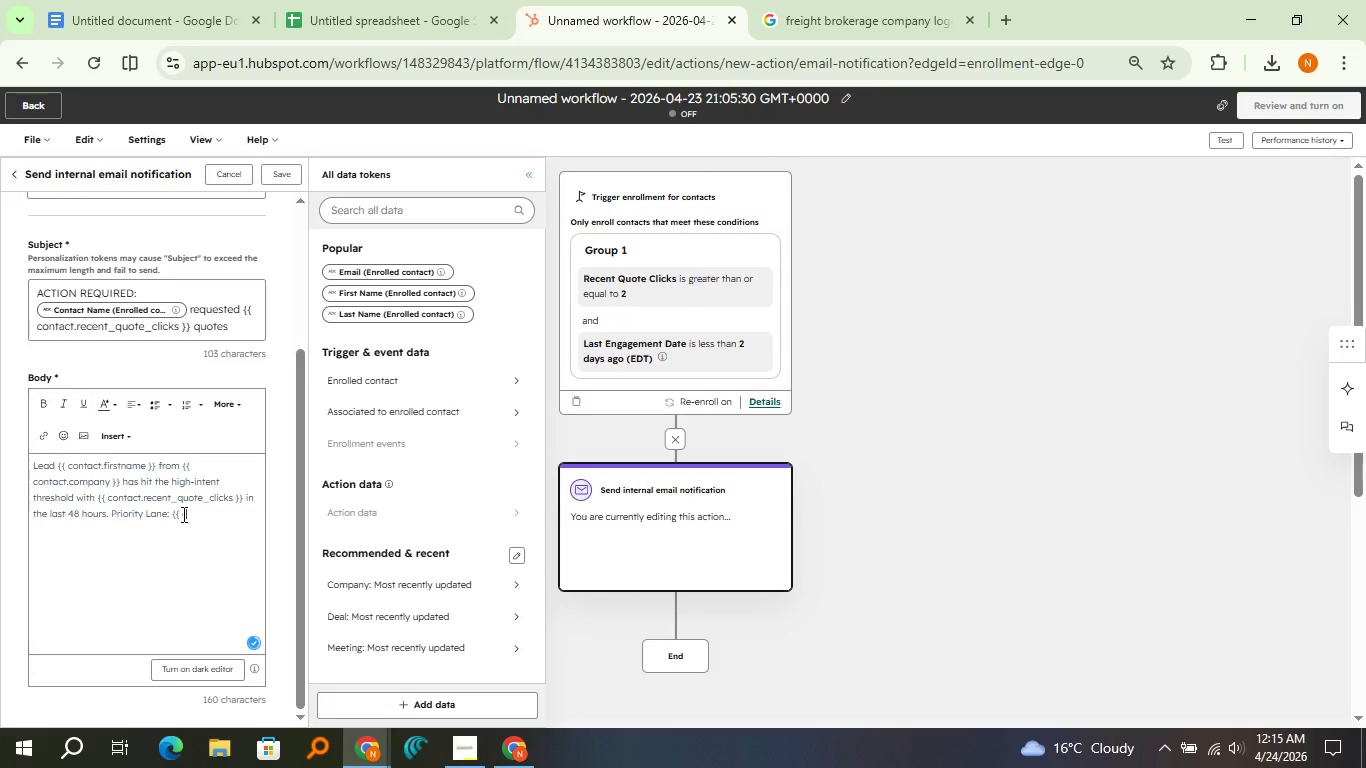 
type(conatct)
key(Backspace)
key(Backspace)
key(Backspace)
key(Backspace)
type(tact.preferred_shipping_lane)
 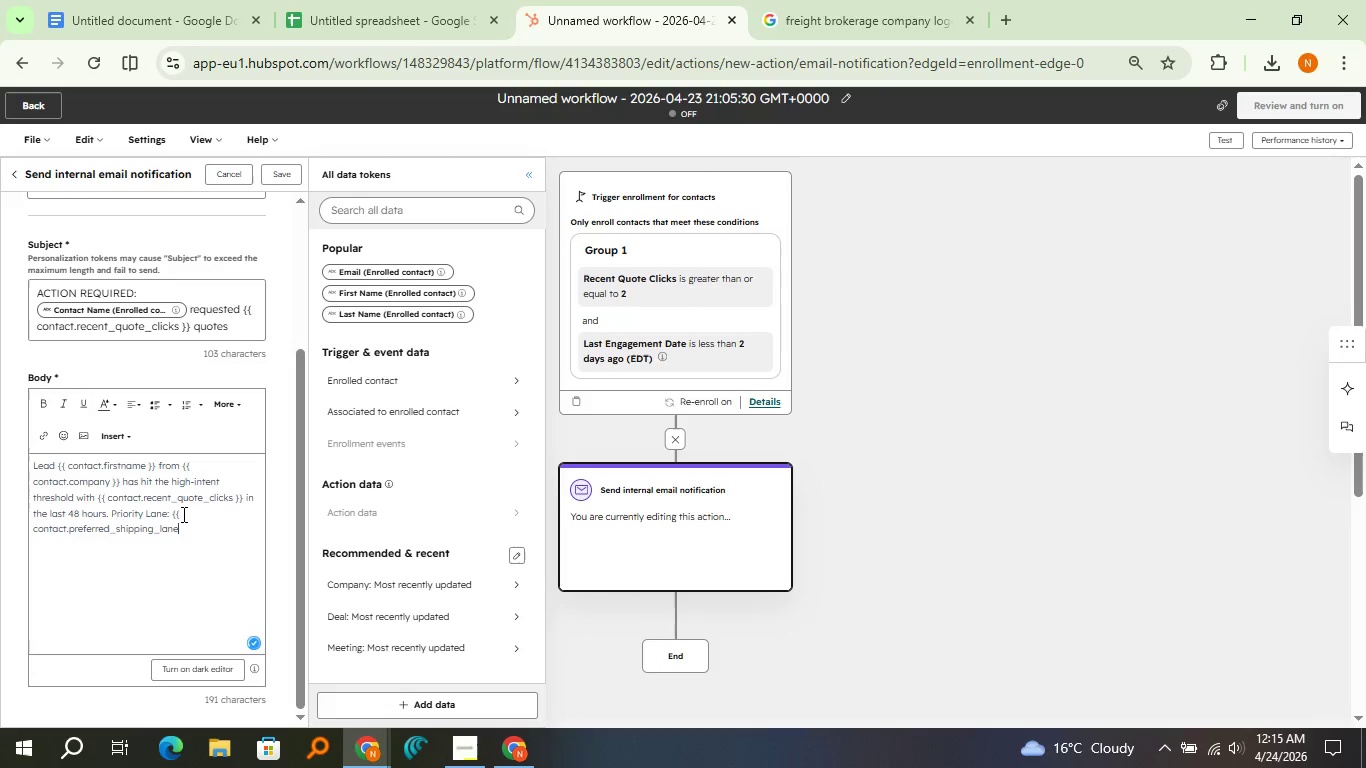 
key(Space)
 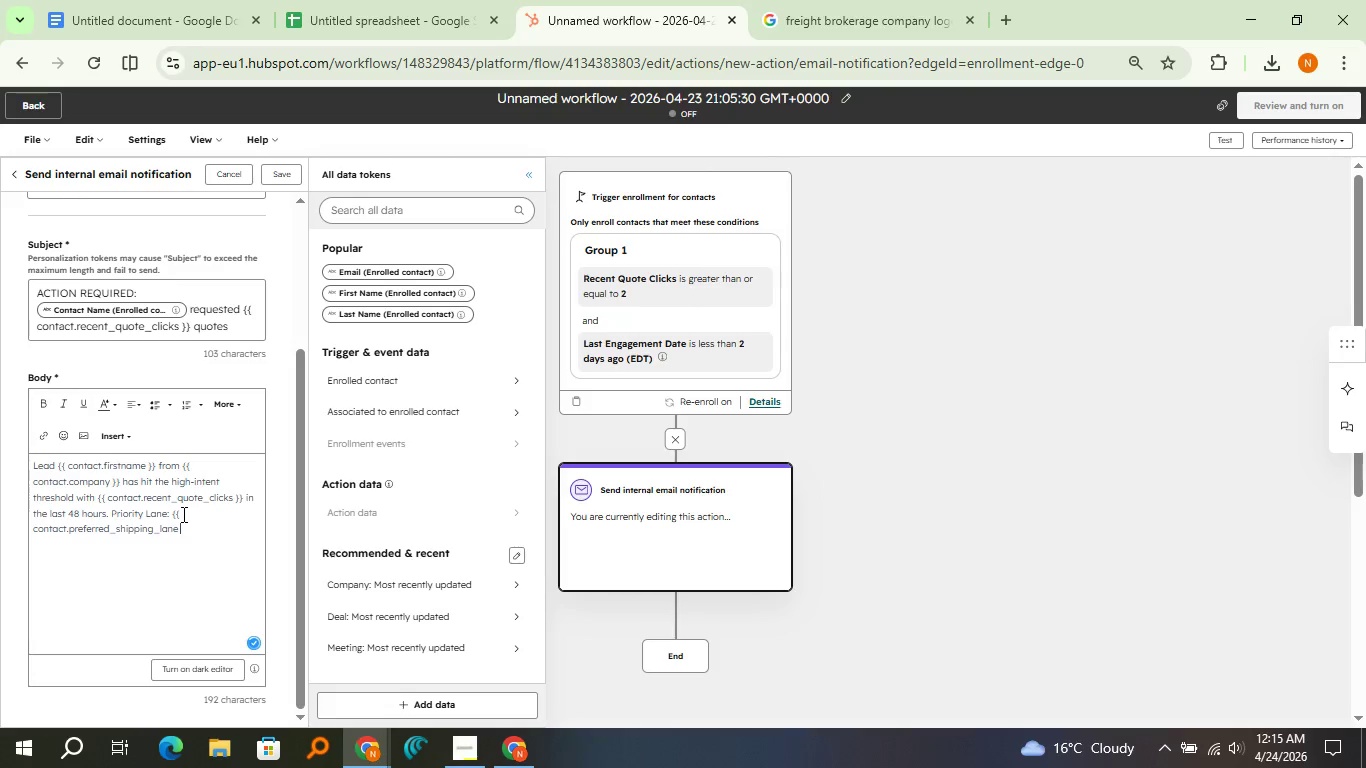 
key(BracketRight)
 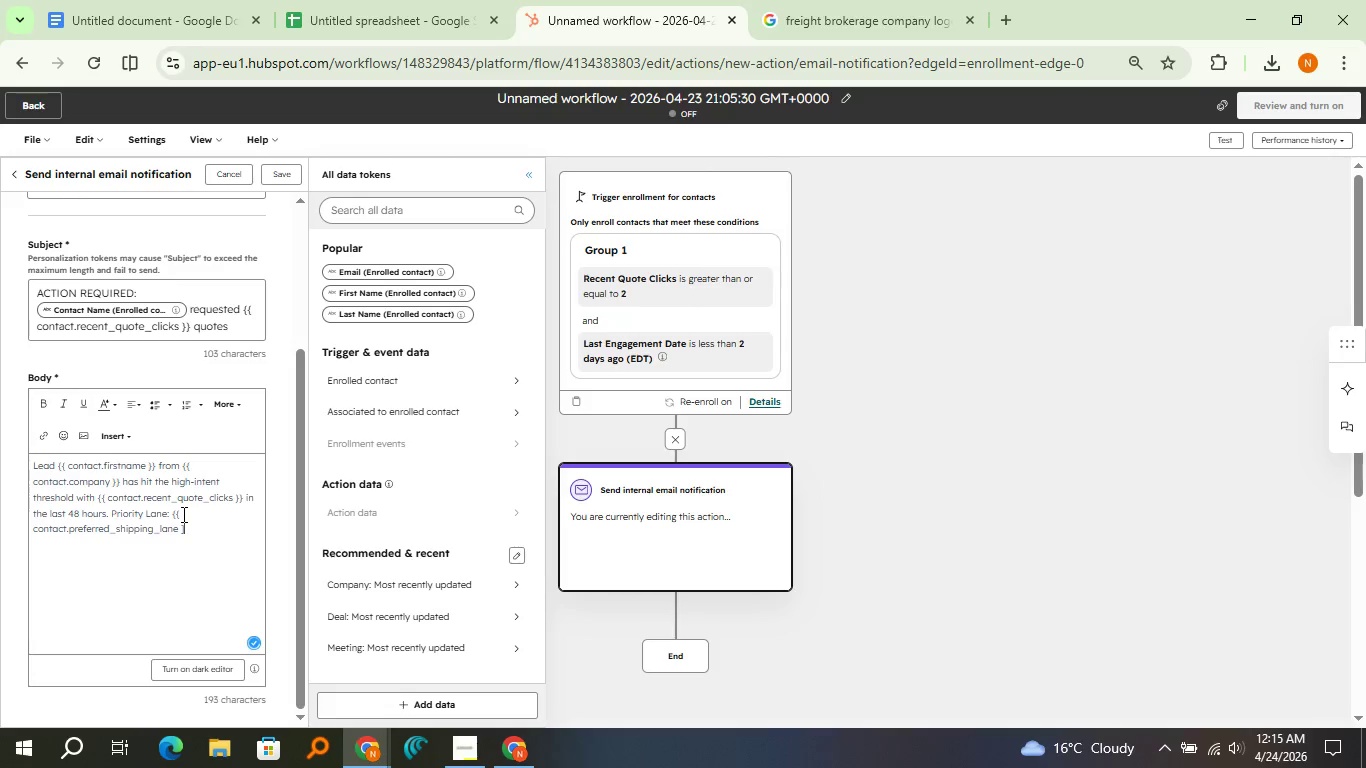 
key(BracketRight)
 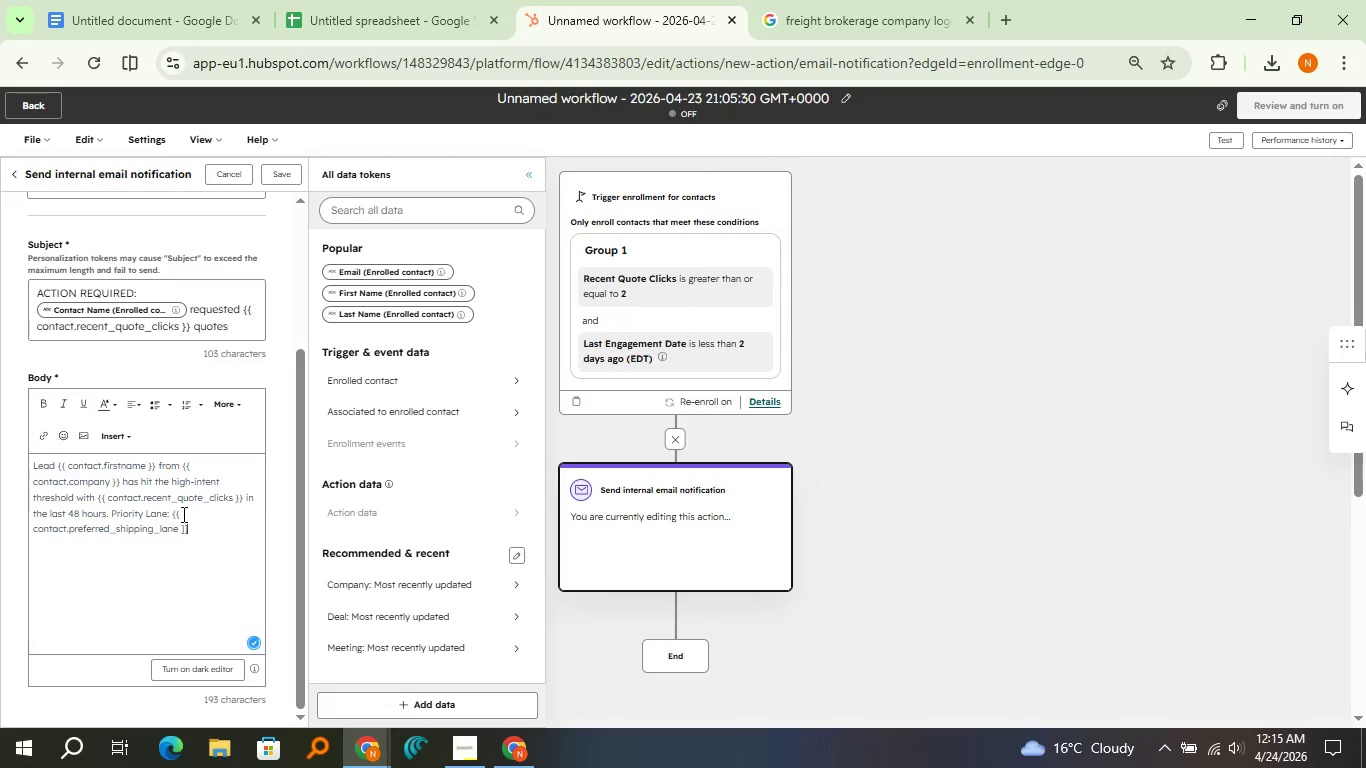 
key(Shift+ShiftRight)
 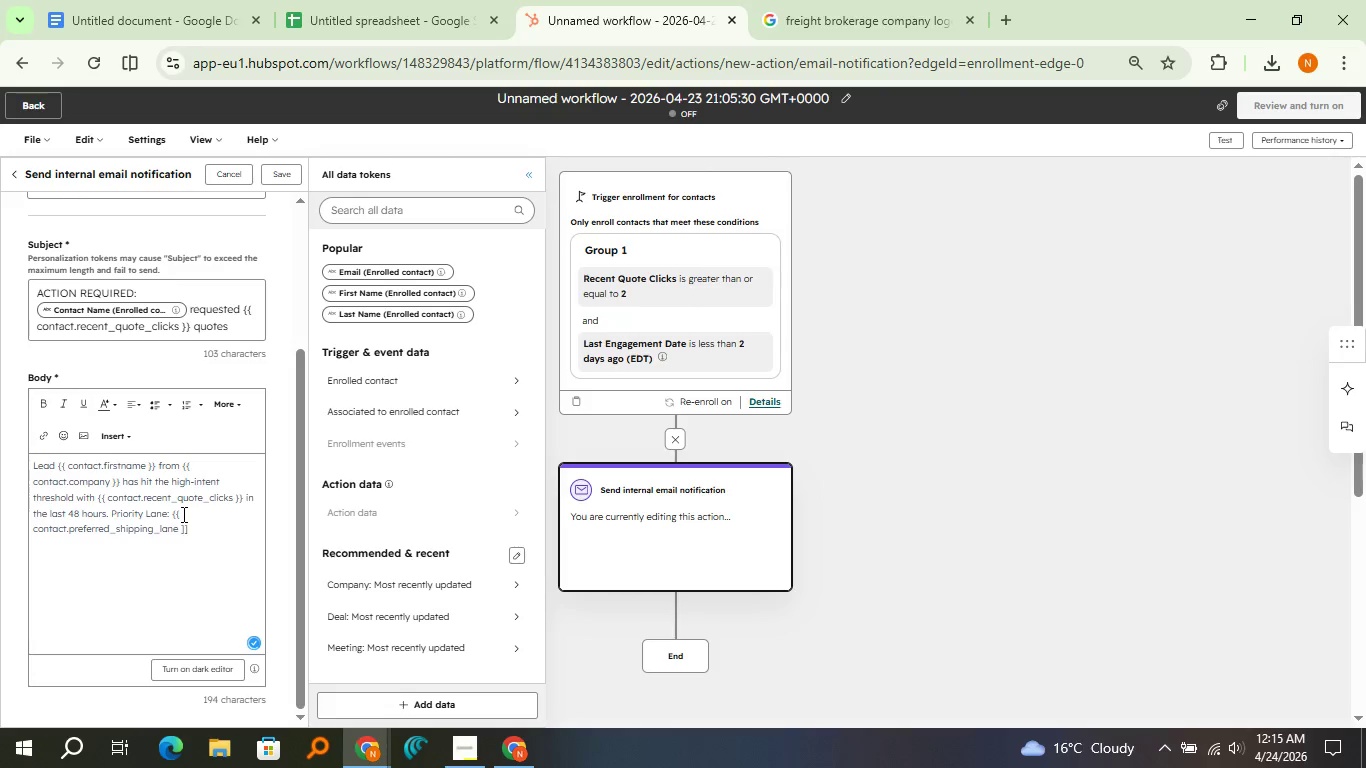 
key(Backspace)
 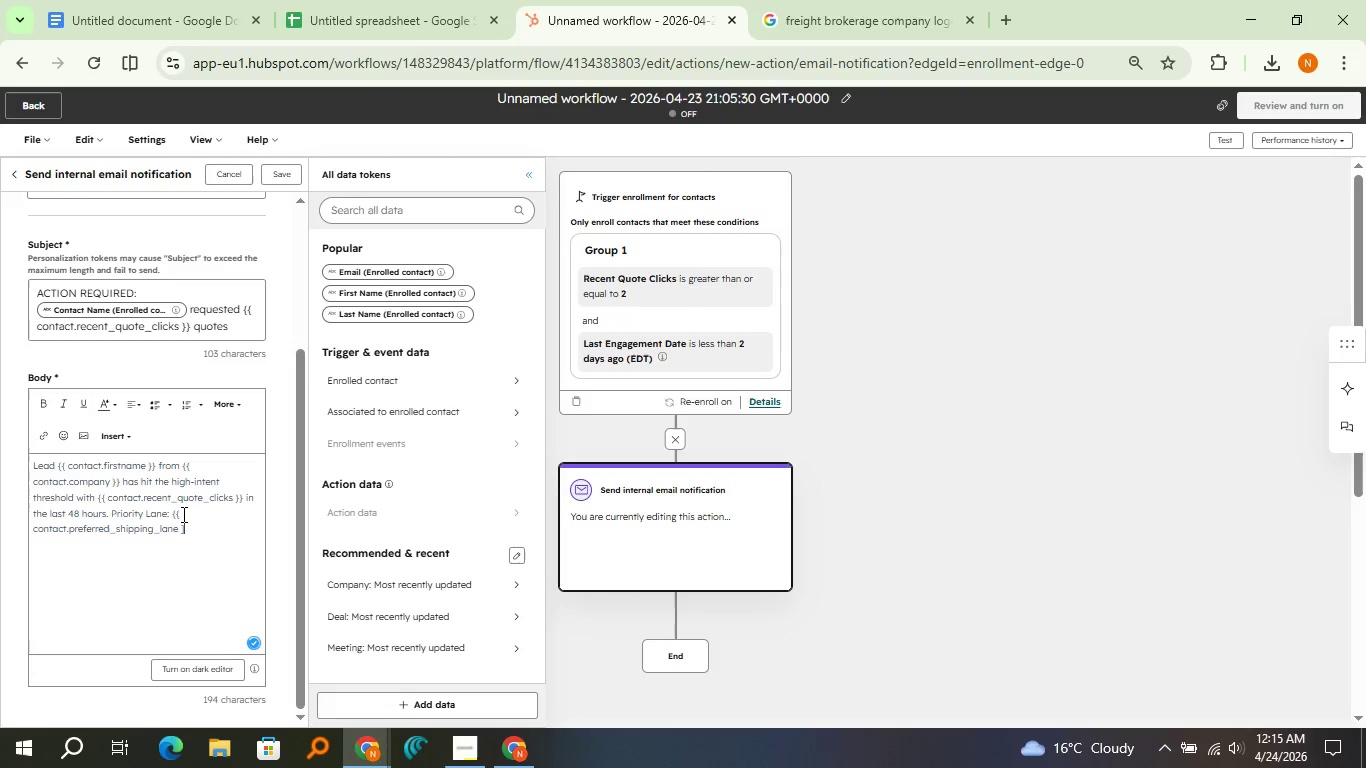 
key(Backspace)
 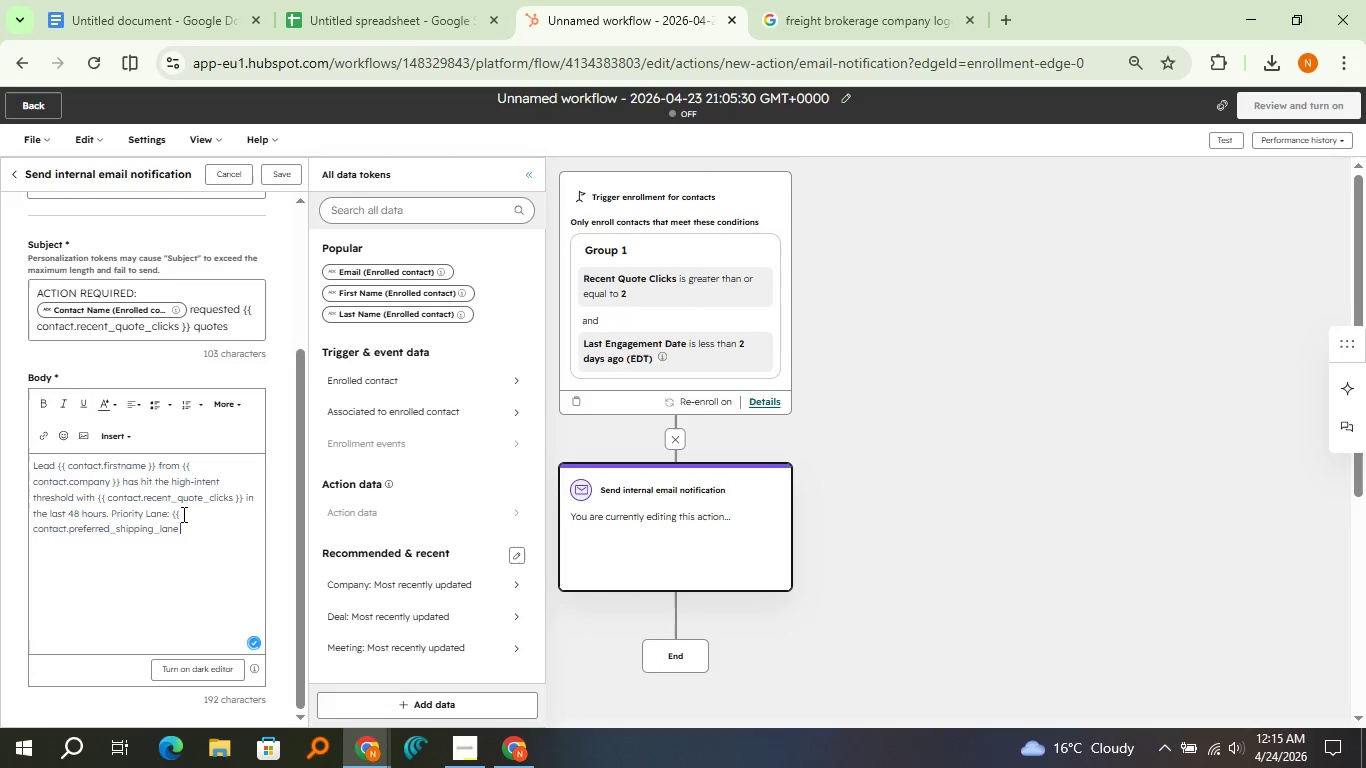 
key(Shift+BracketRight)
 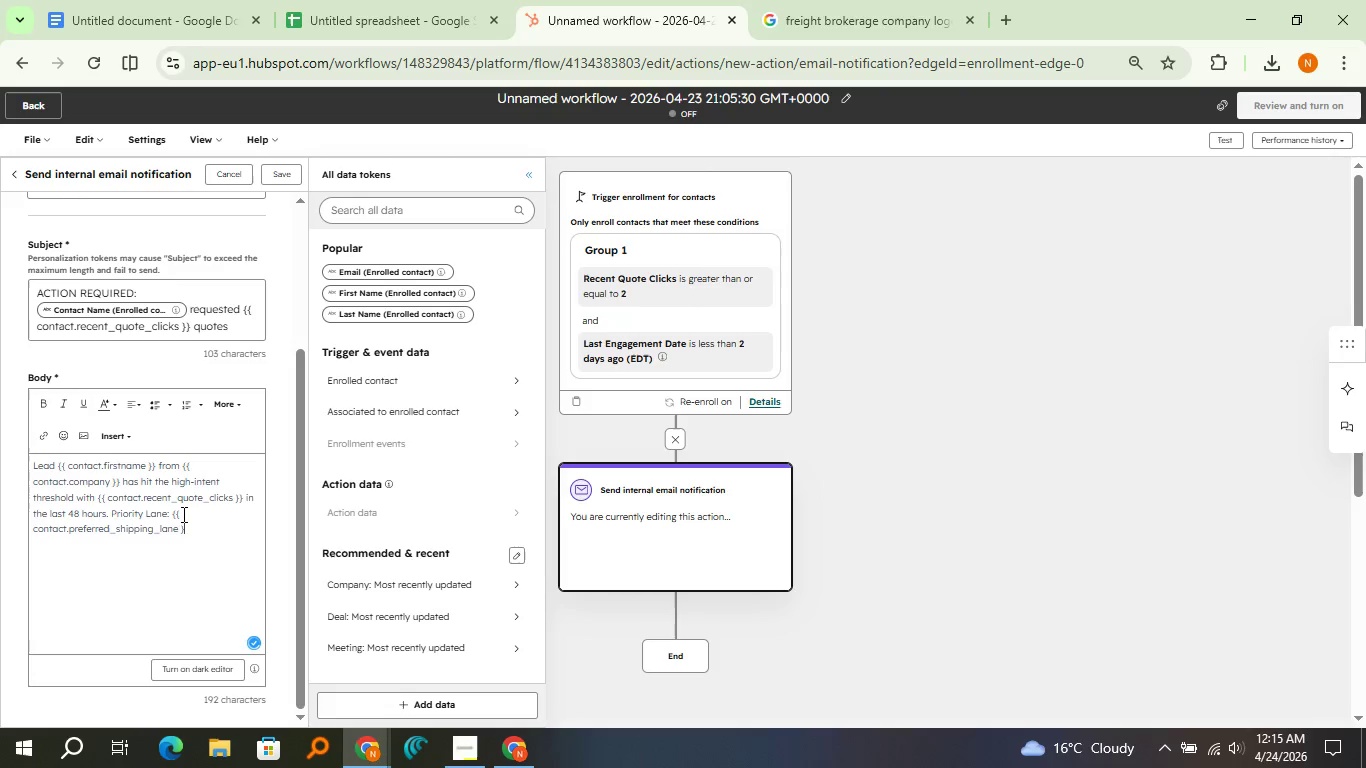 
key(Shift+BracketRight)
 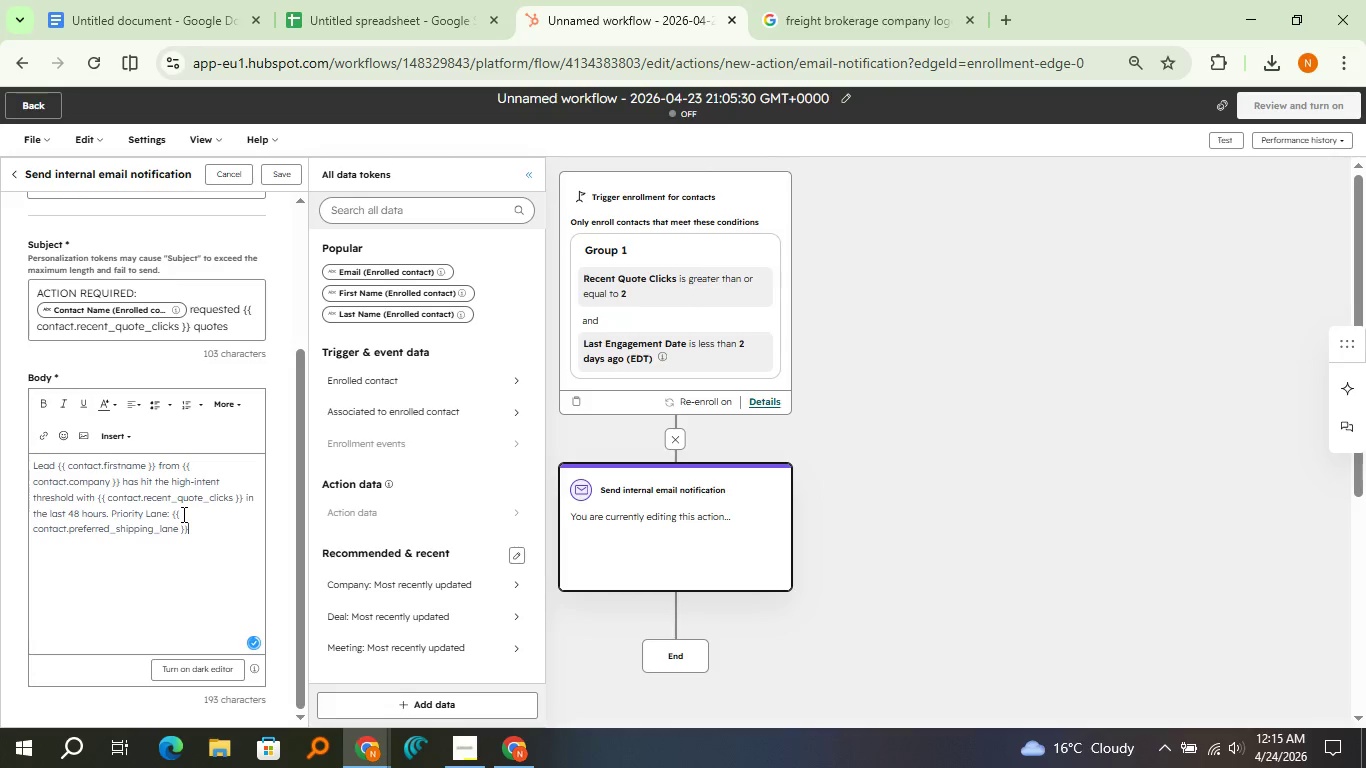 
key(Space)
 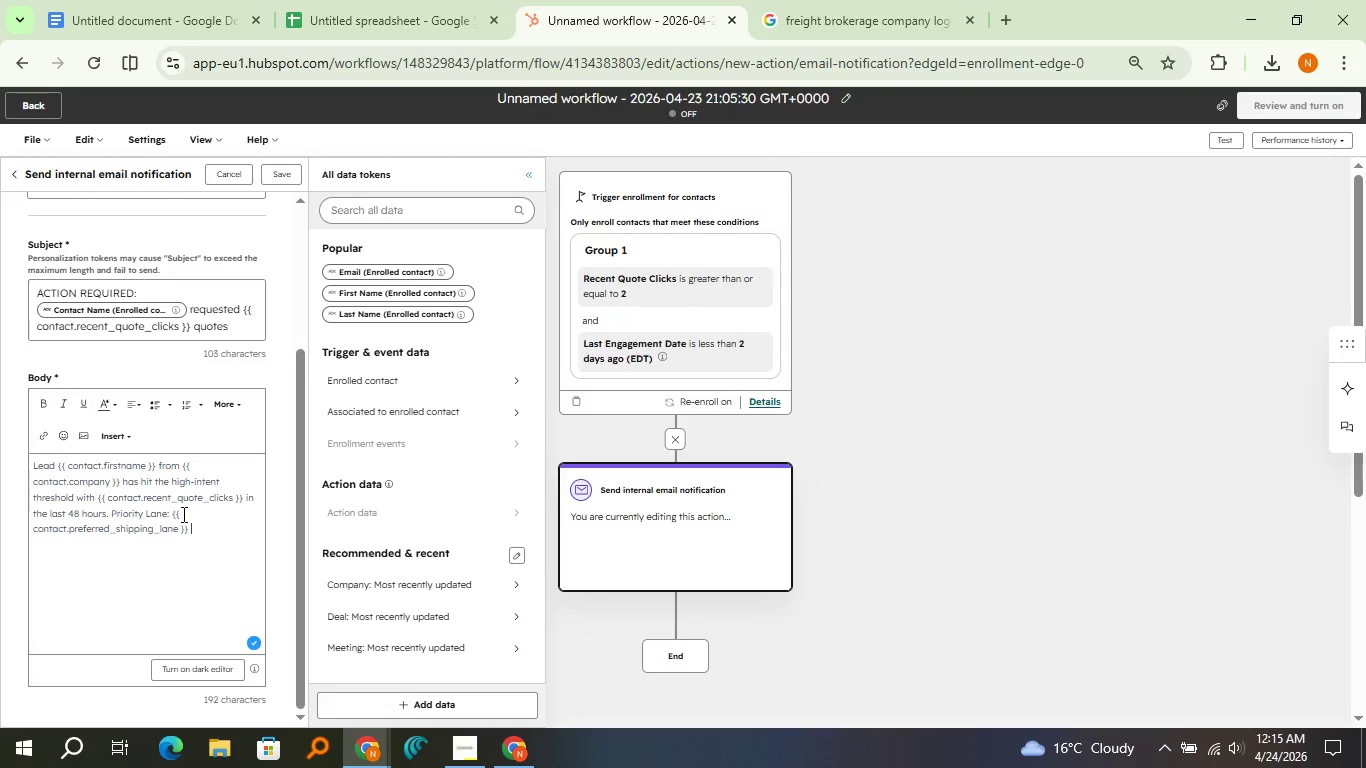 
key(Backspace)
 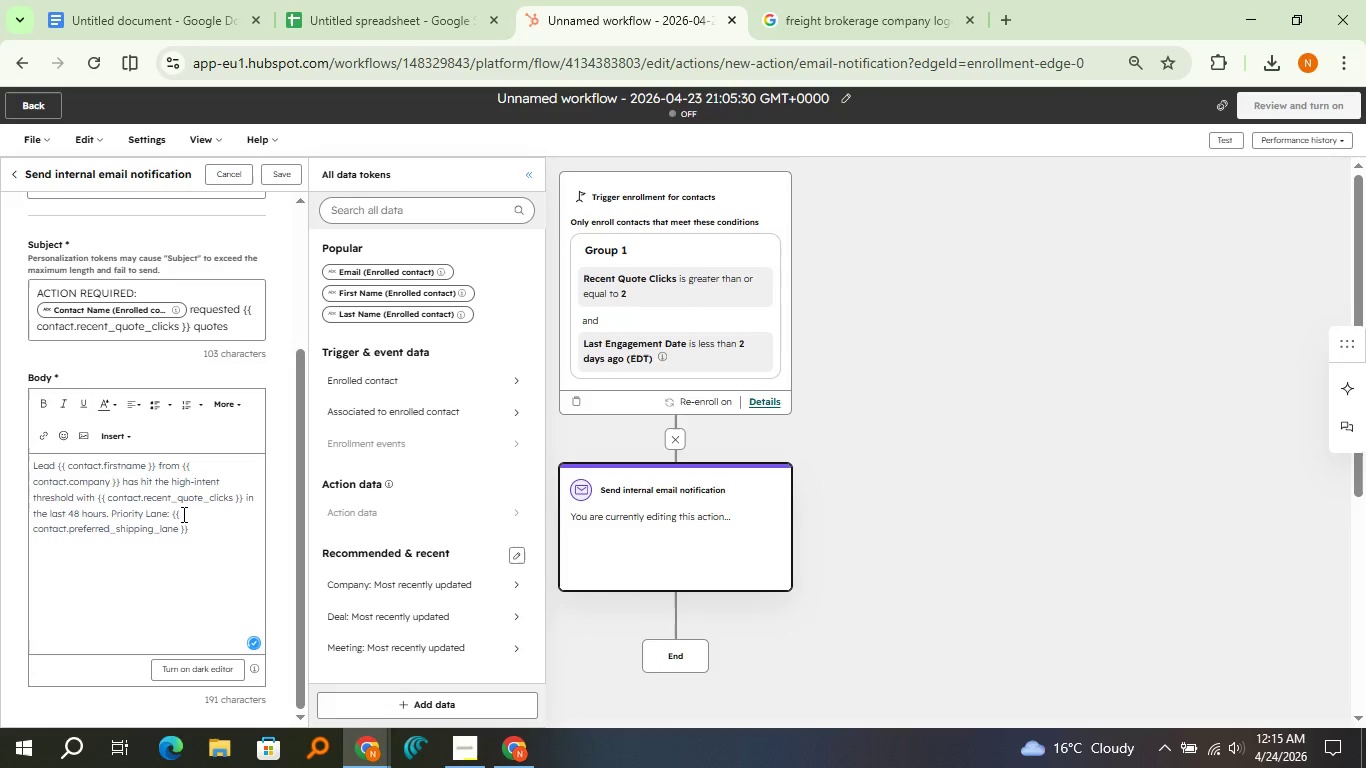 
key(Period)
 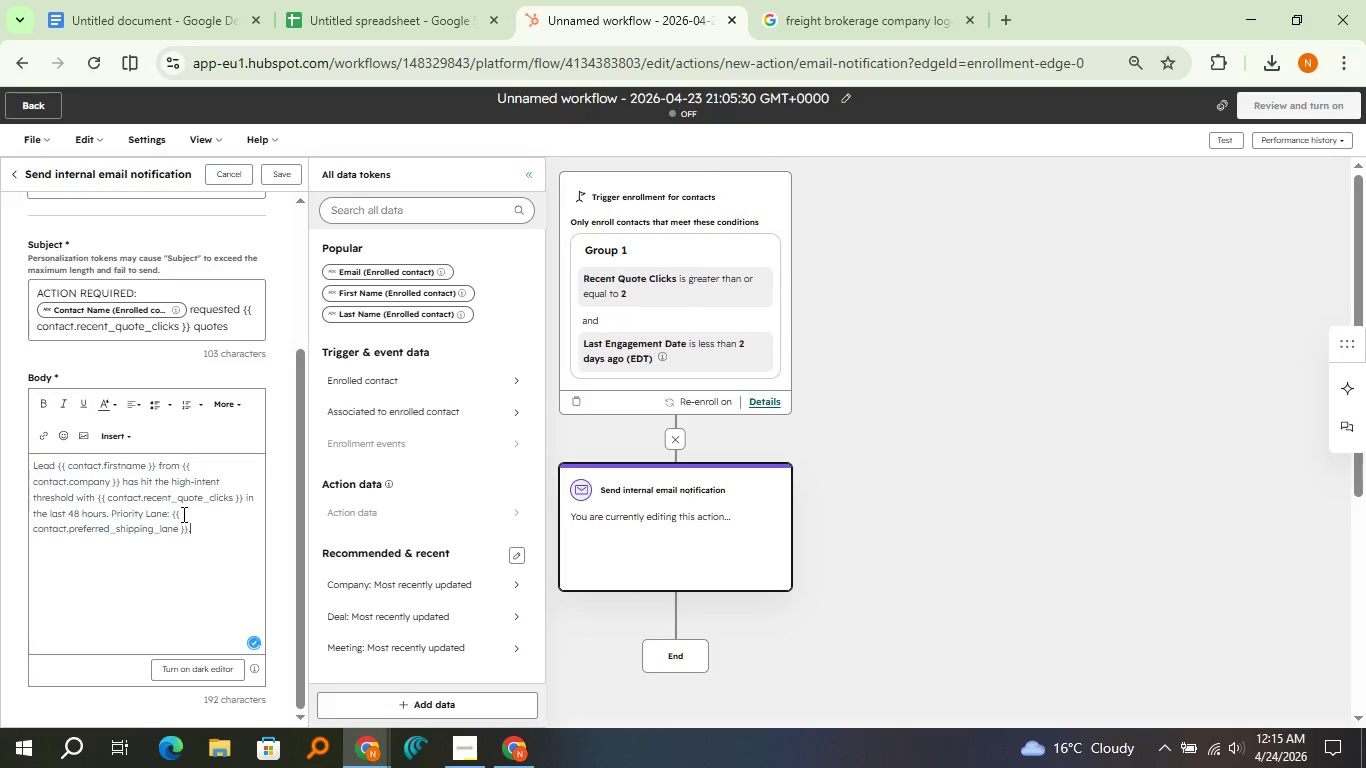 
scroll: coordinate [182, 514], scroll_direction: up, amount: 2.0
 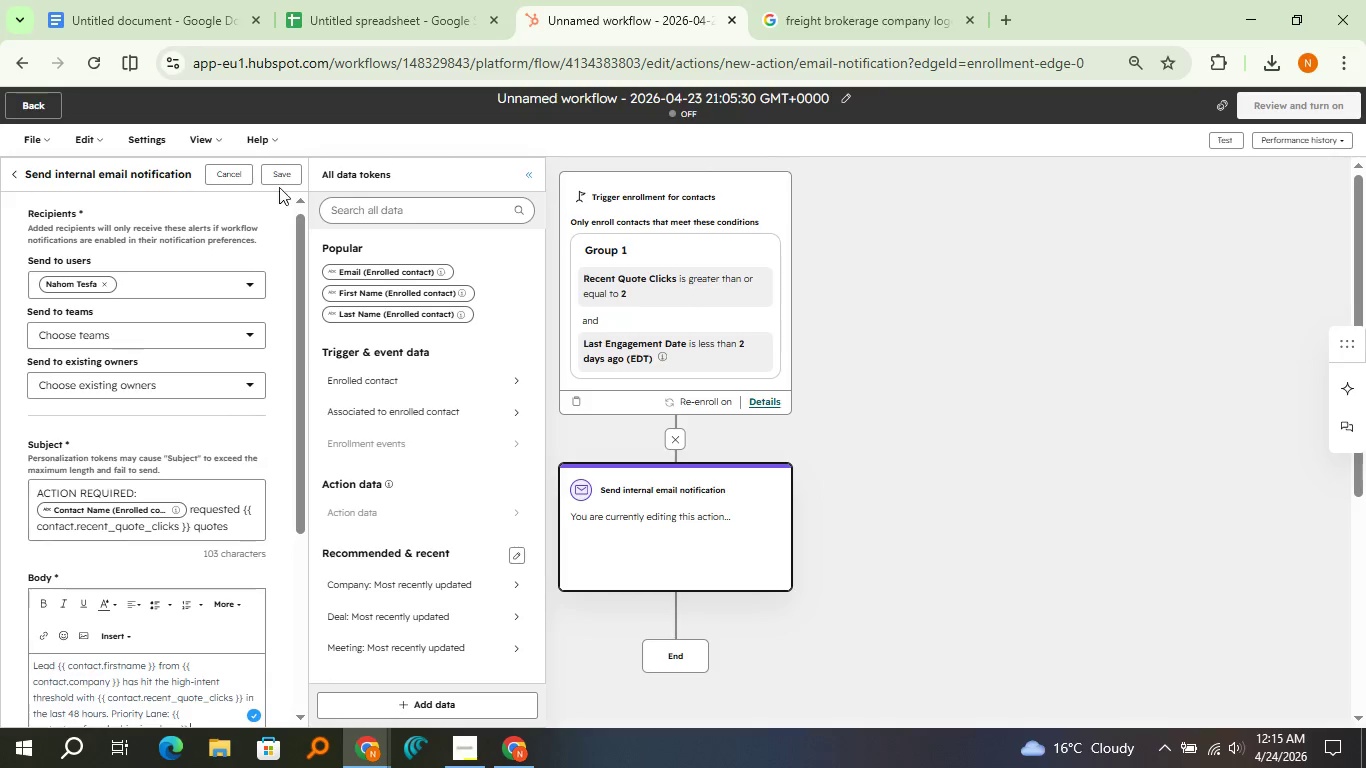 
left_click([281, 180])
 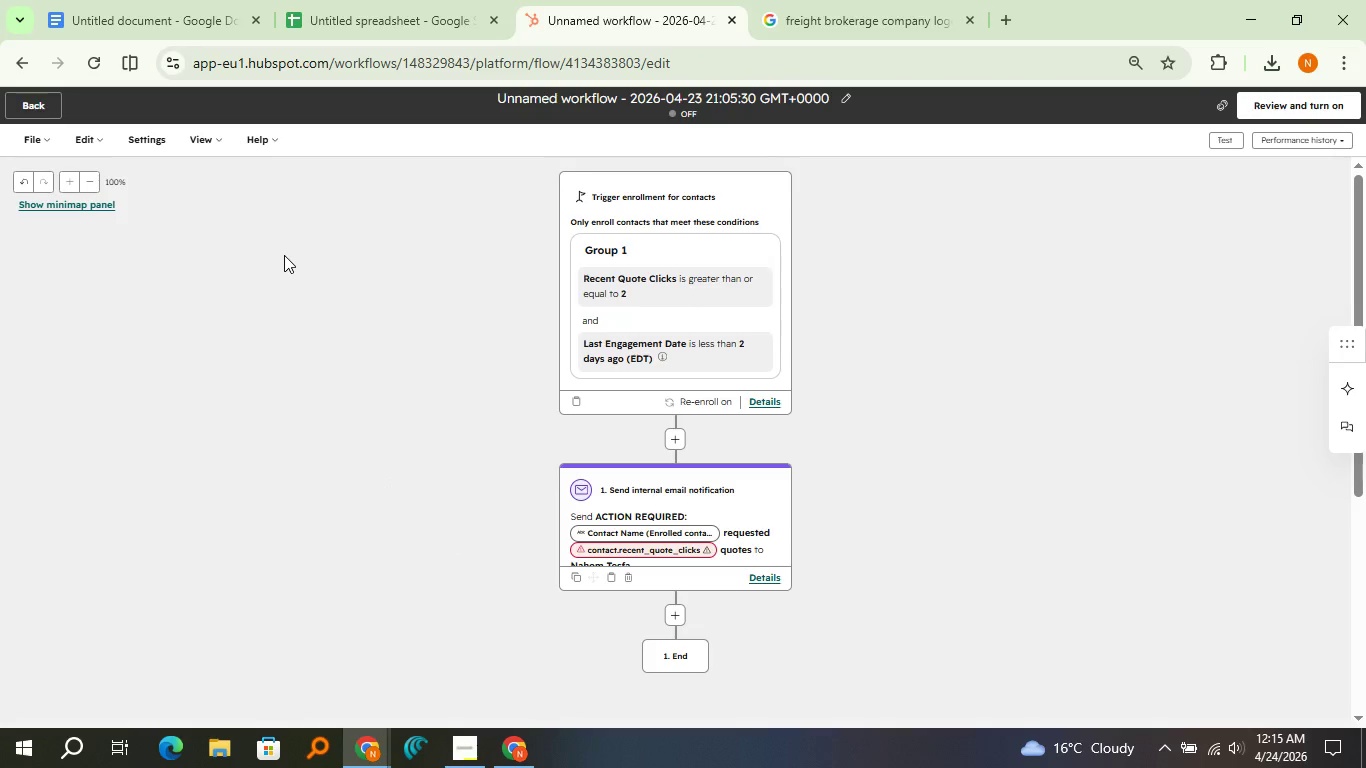 
wait(18.14)
 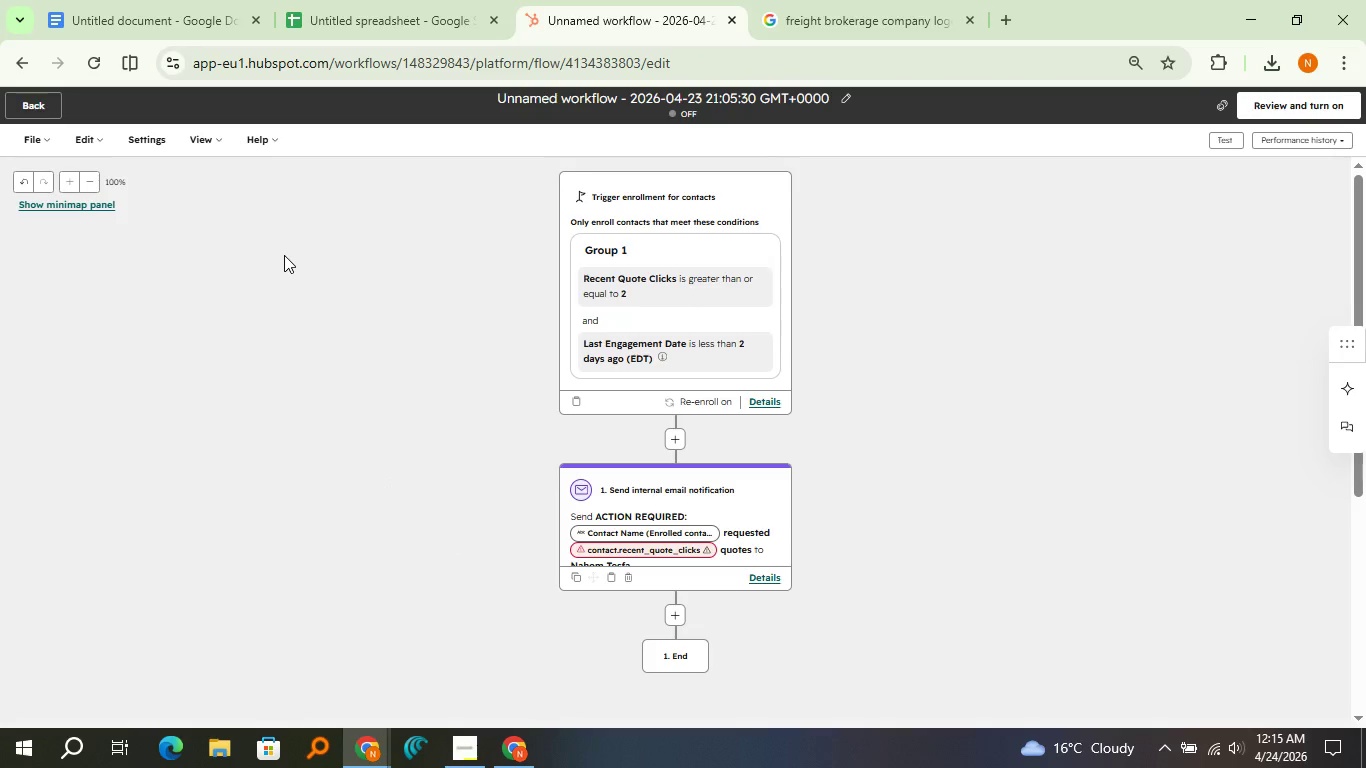 
left_click([705, 551])
 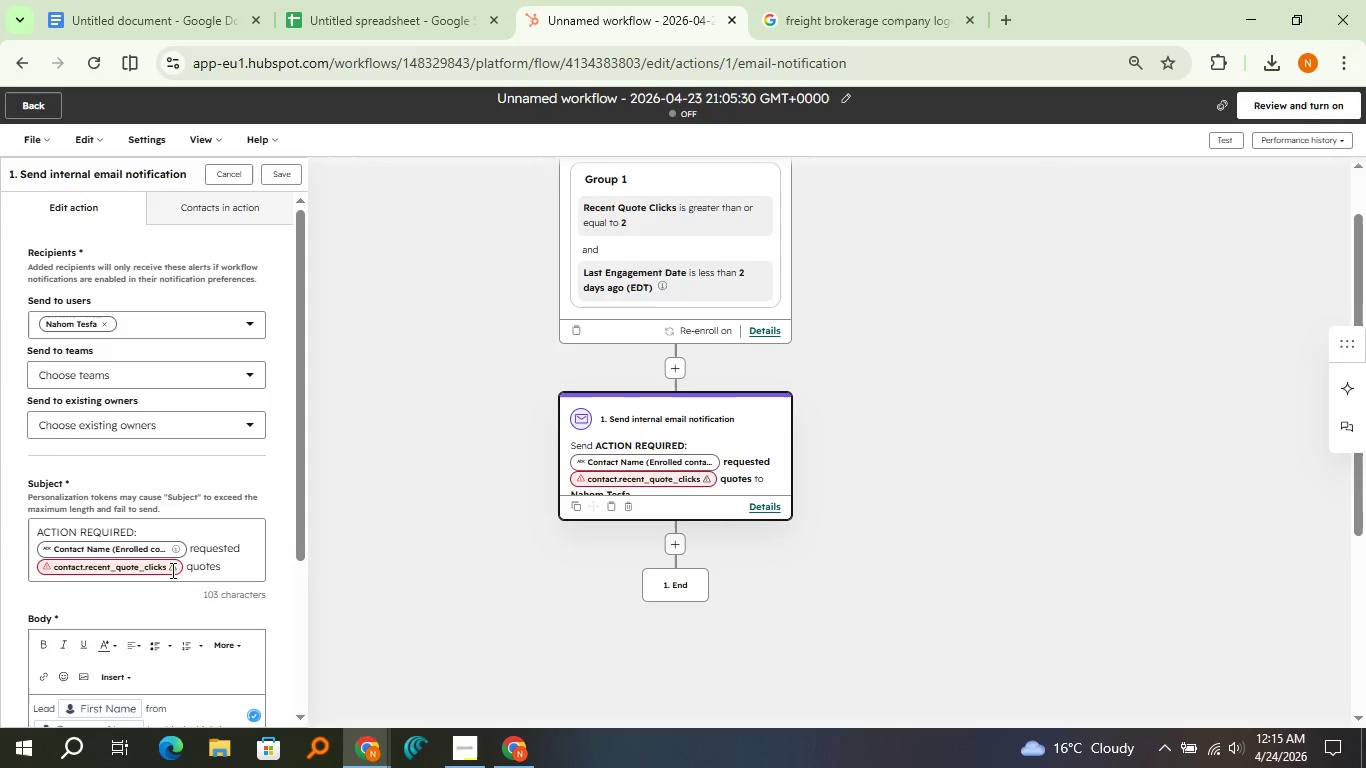 
wait(6.16)
 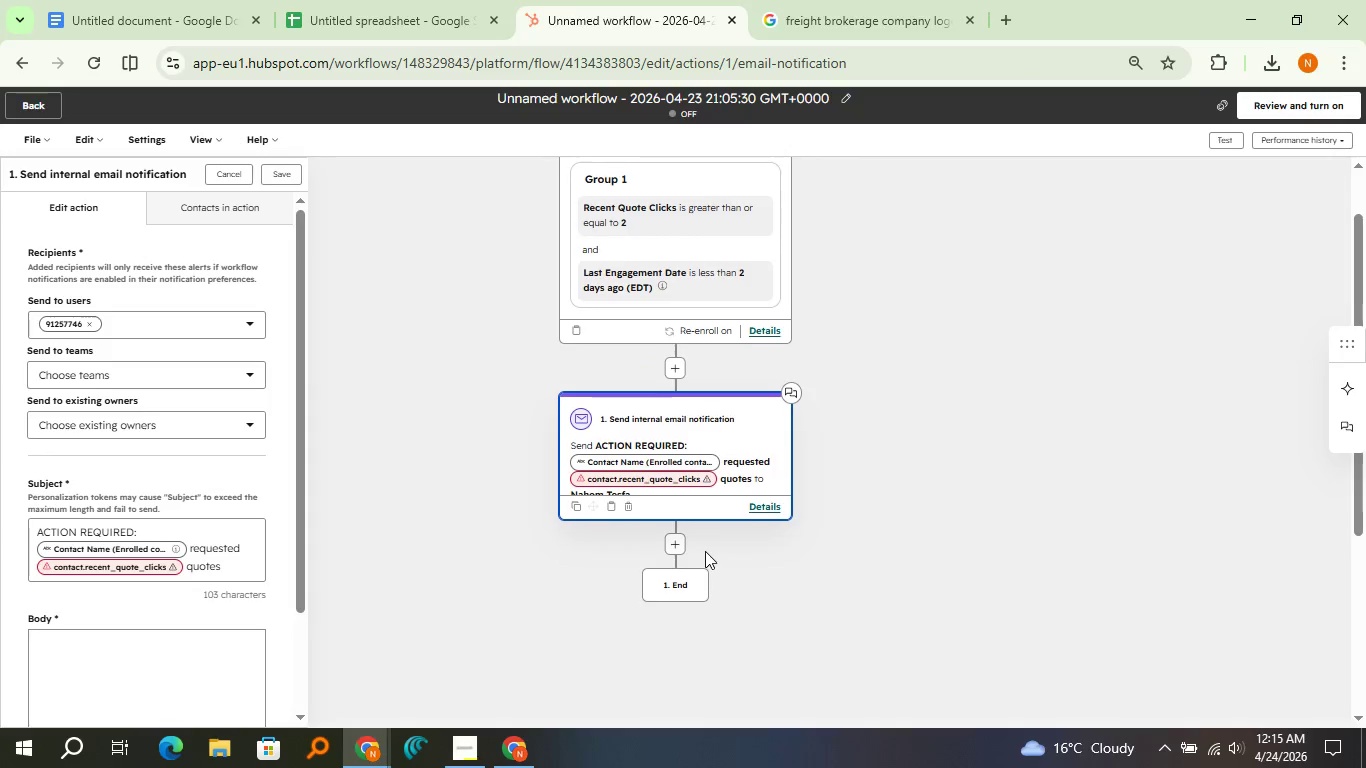 
scroll: coordinate [184, 566], scroll_direction: down, amount: 2.0
 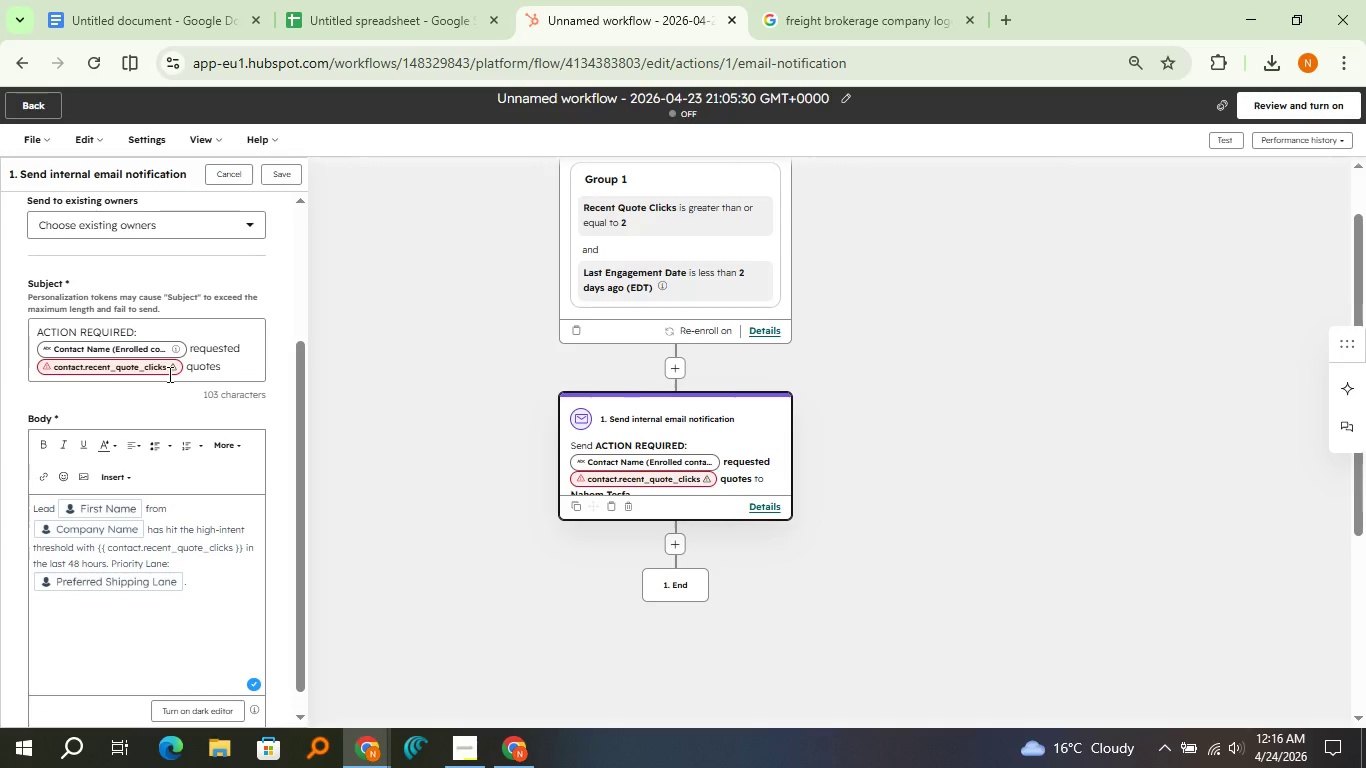 
left_click([168, 374])
 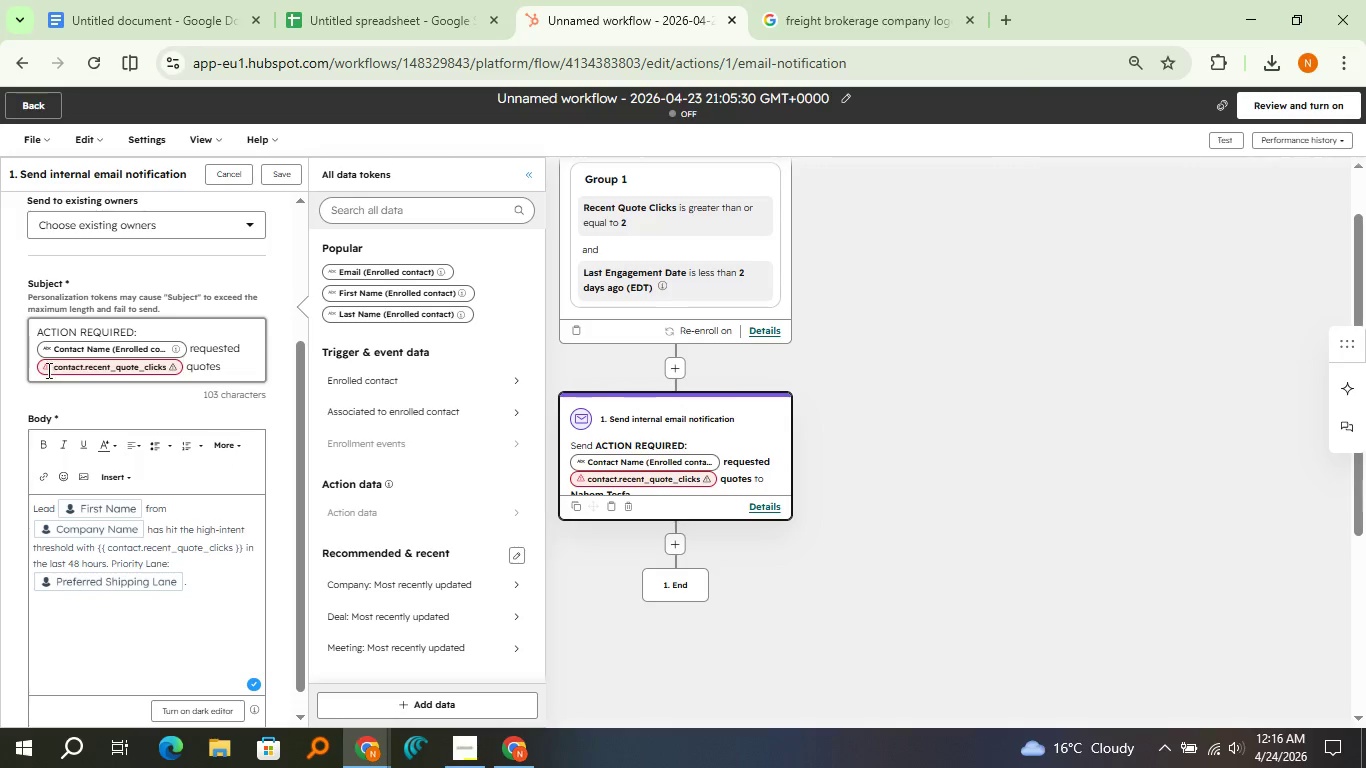 
left_click([42, 367])
 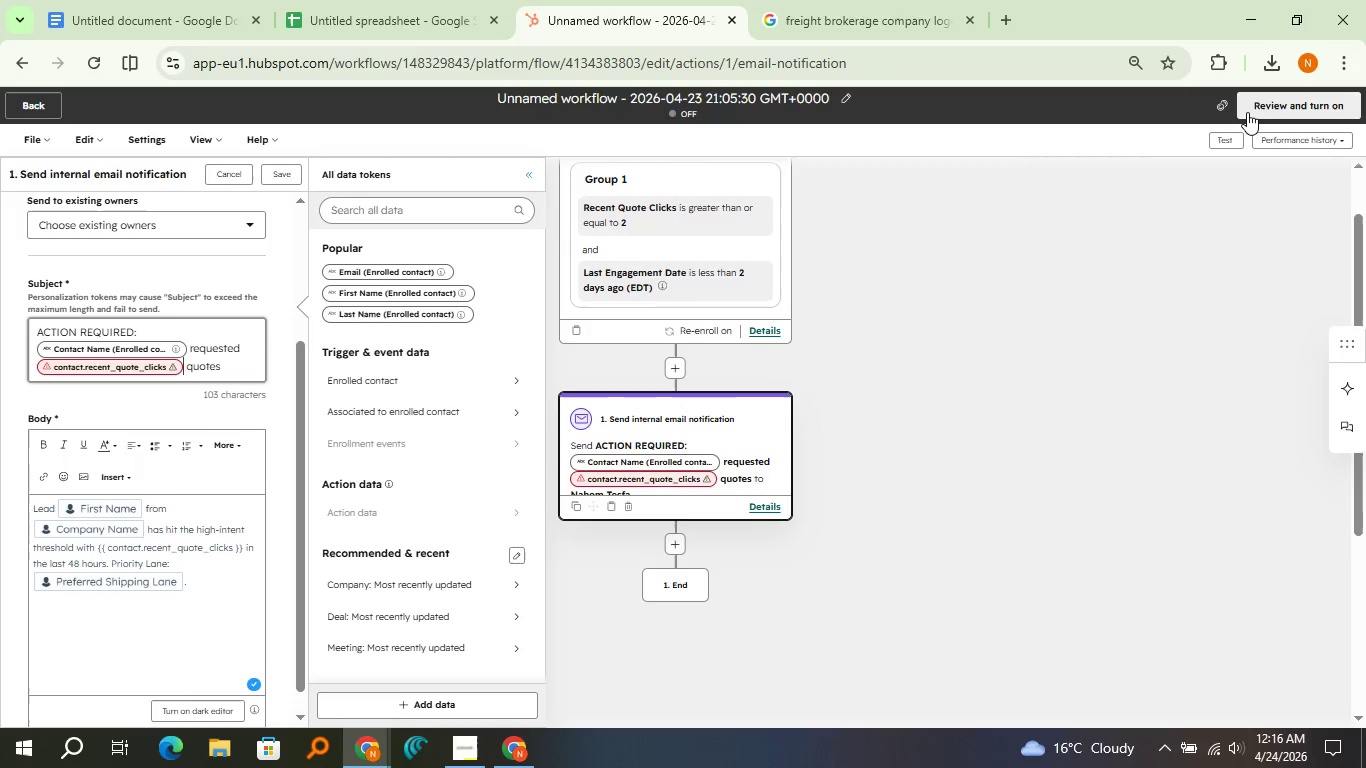 
left_click([1247, 112])
 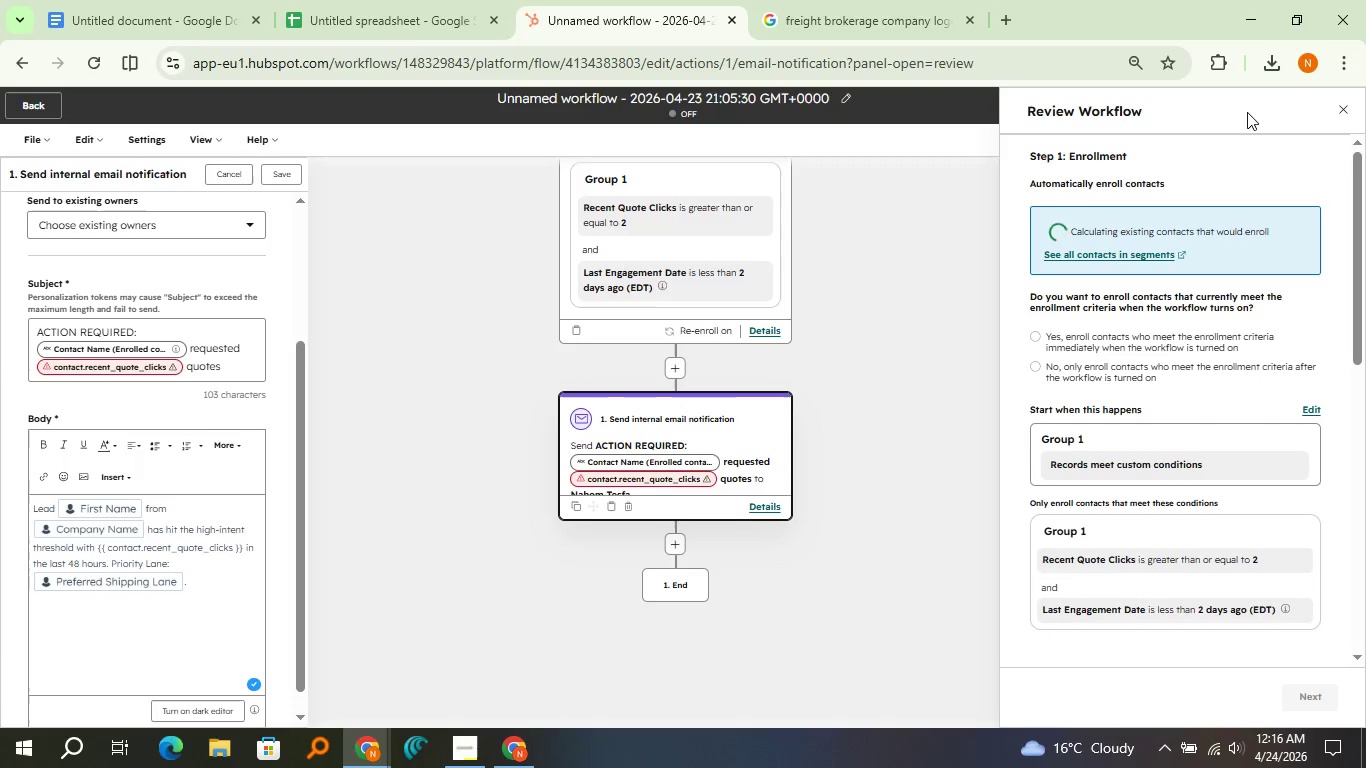 
wait(5.38)
 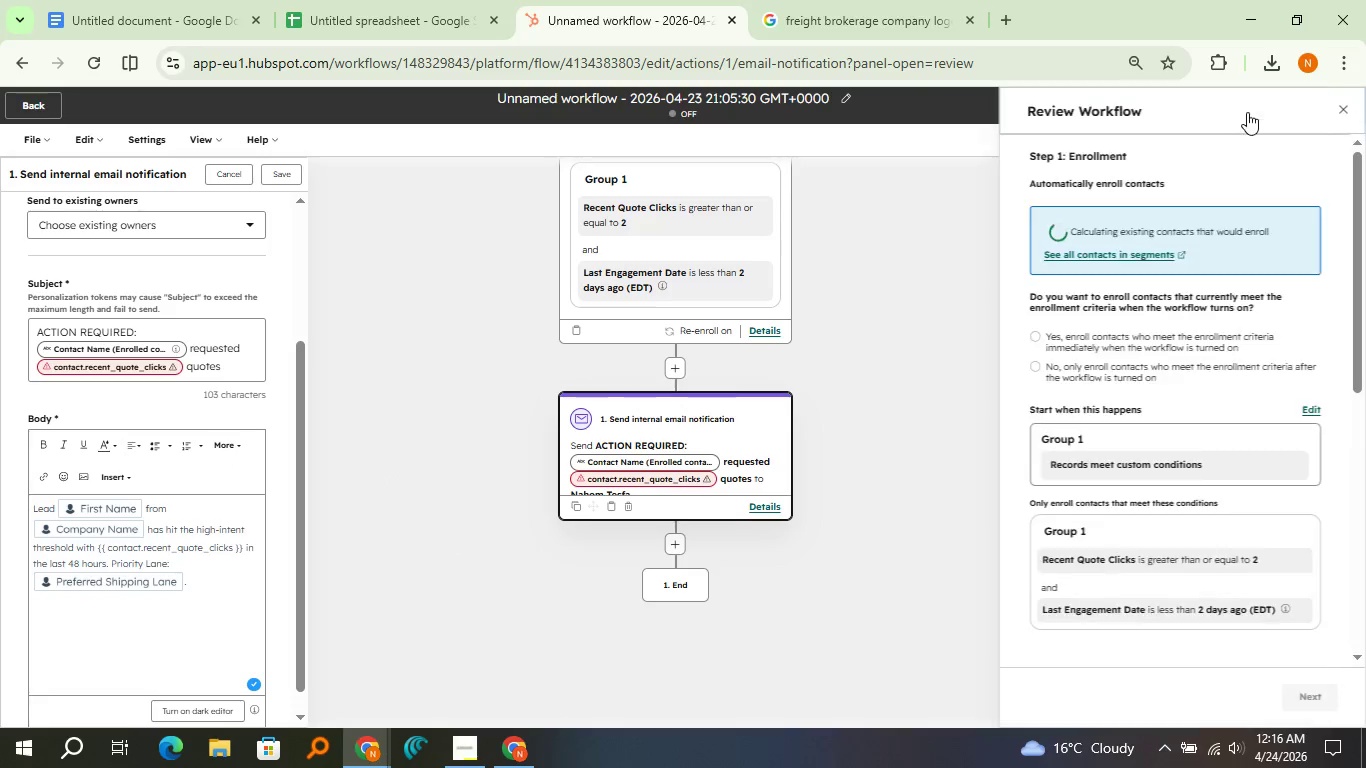 
left_click([1349, 108])
 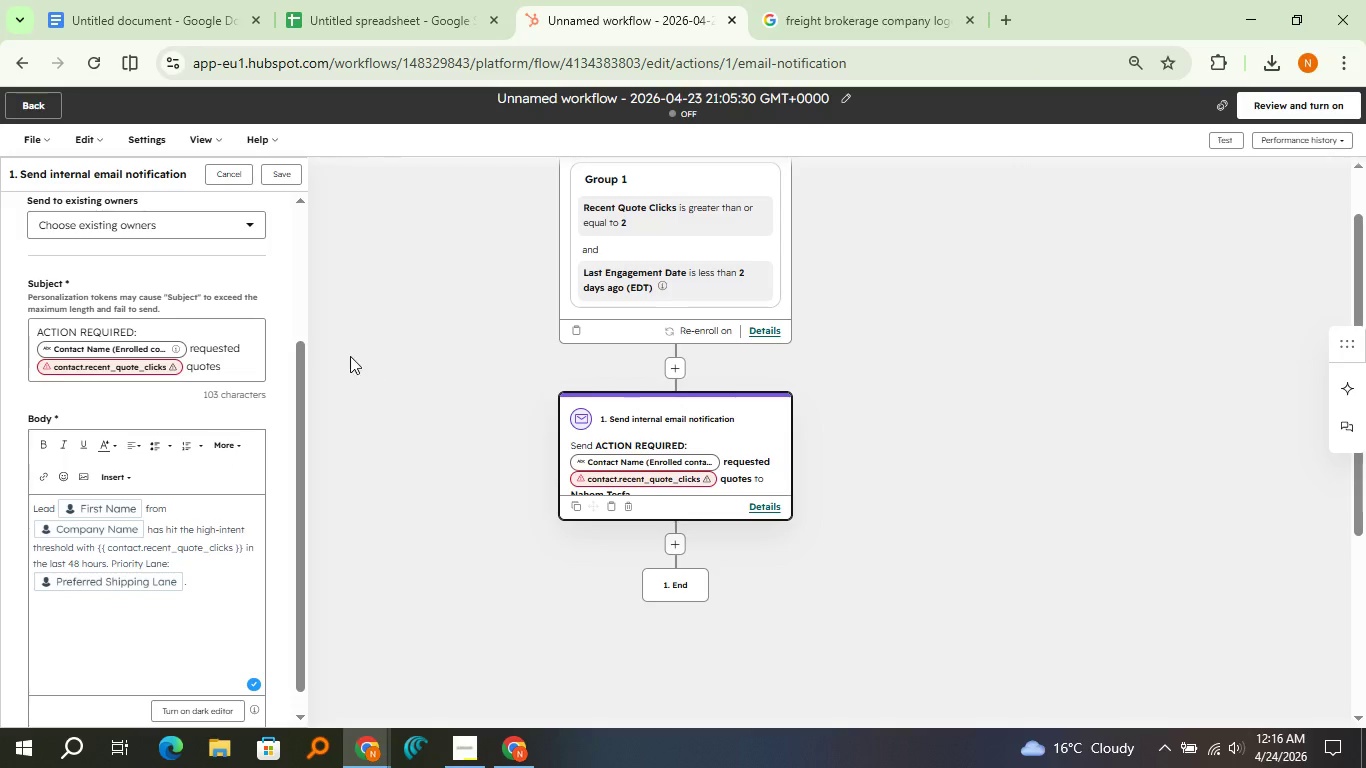 
left_click([383, 324])
 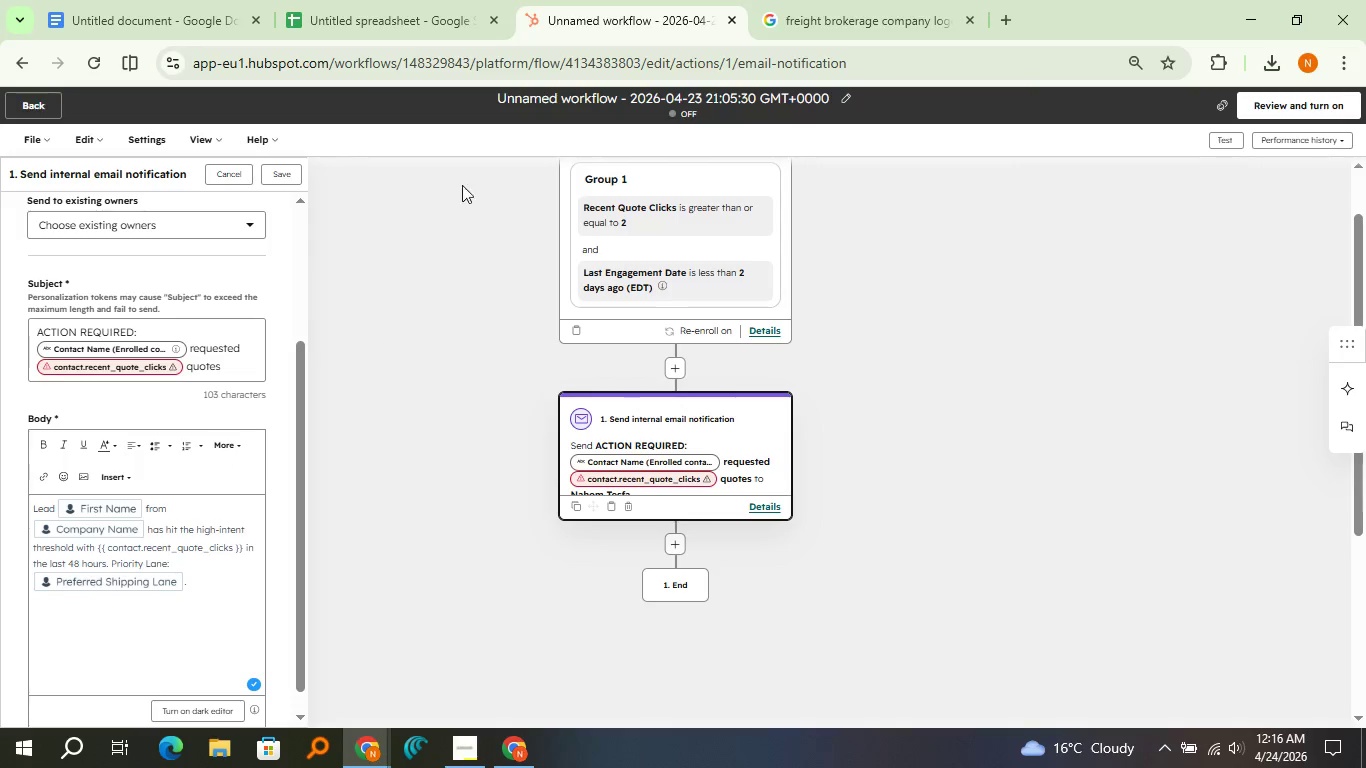 
left_click([242, 176])
 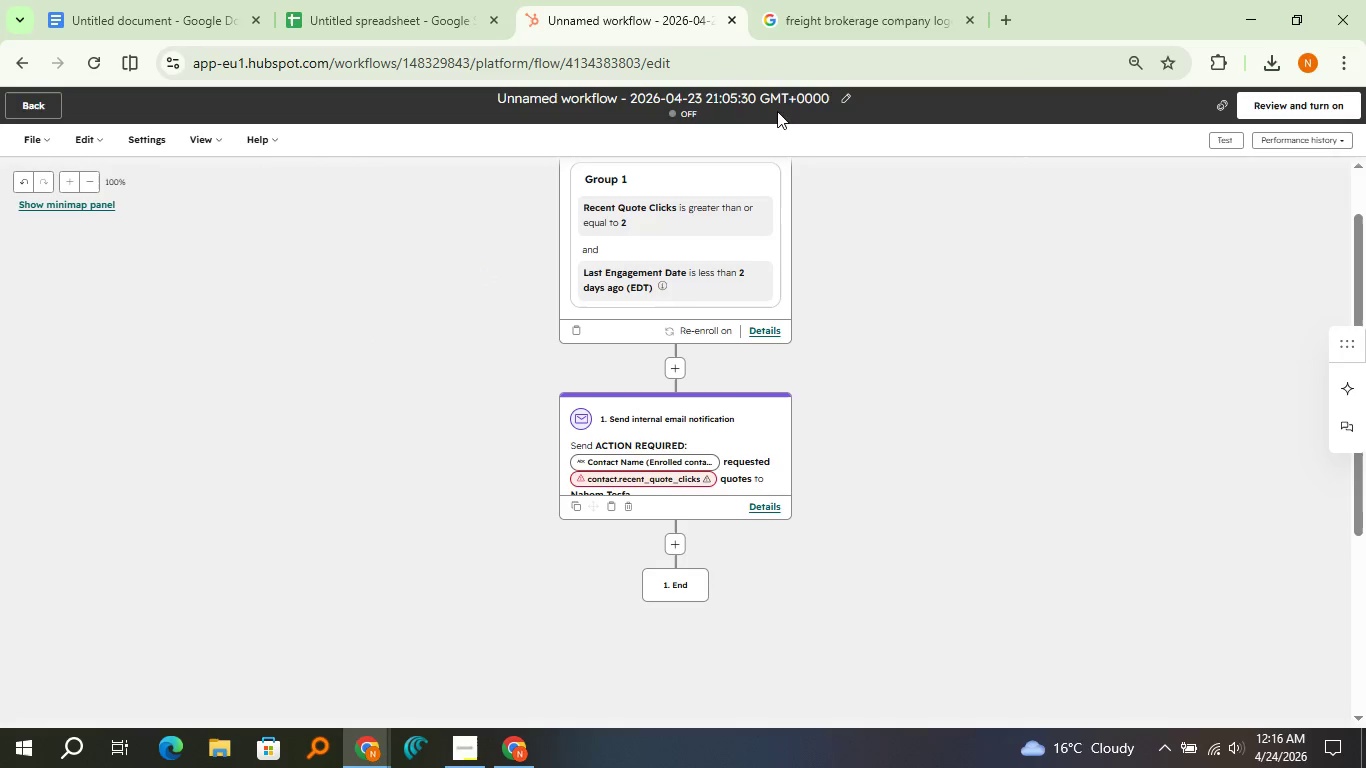 
left_click([833, 98])
 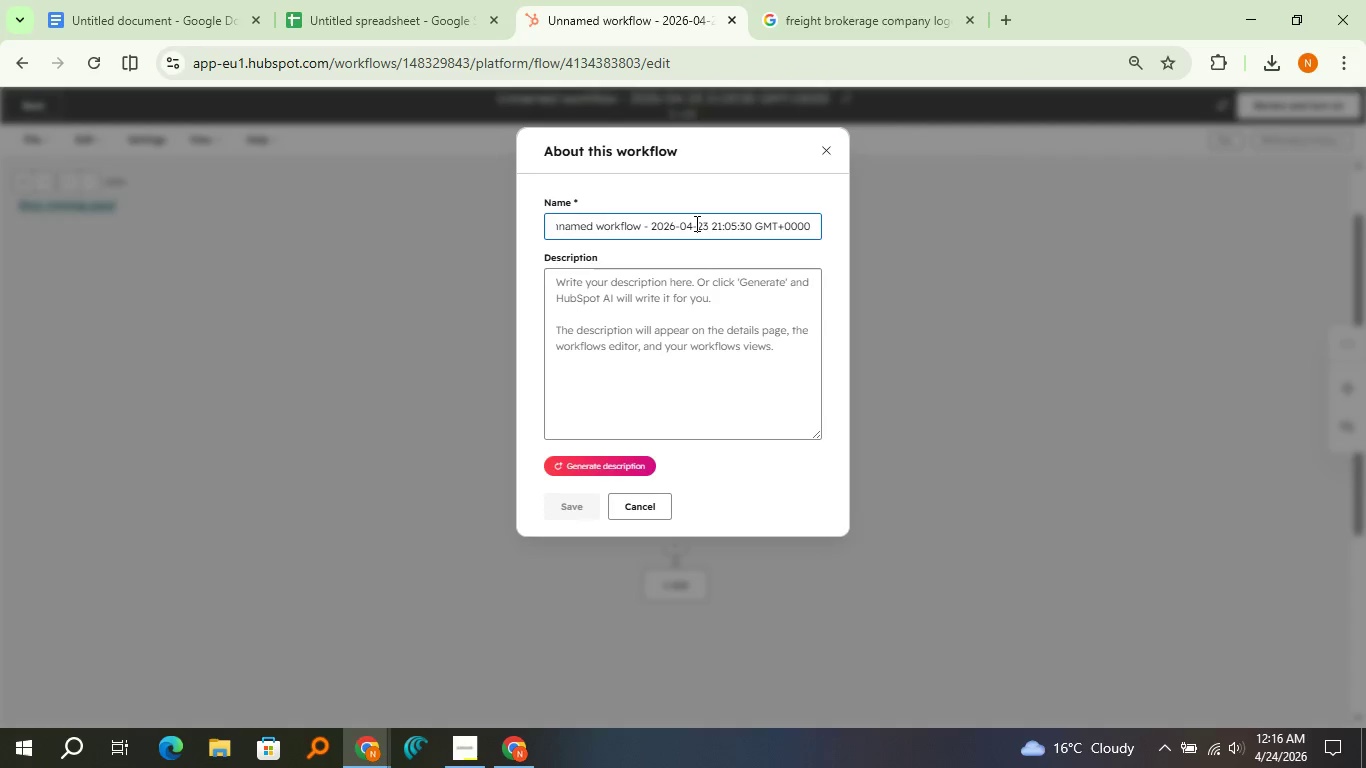 
double_click([694, 222])
 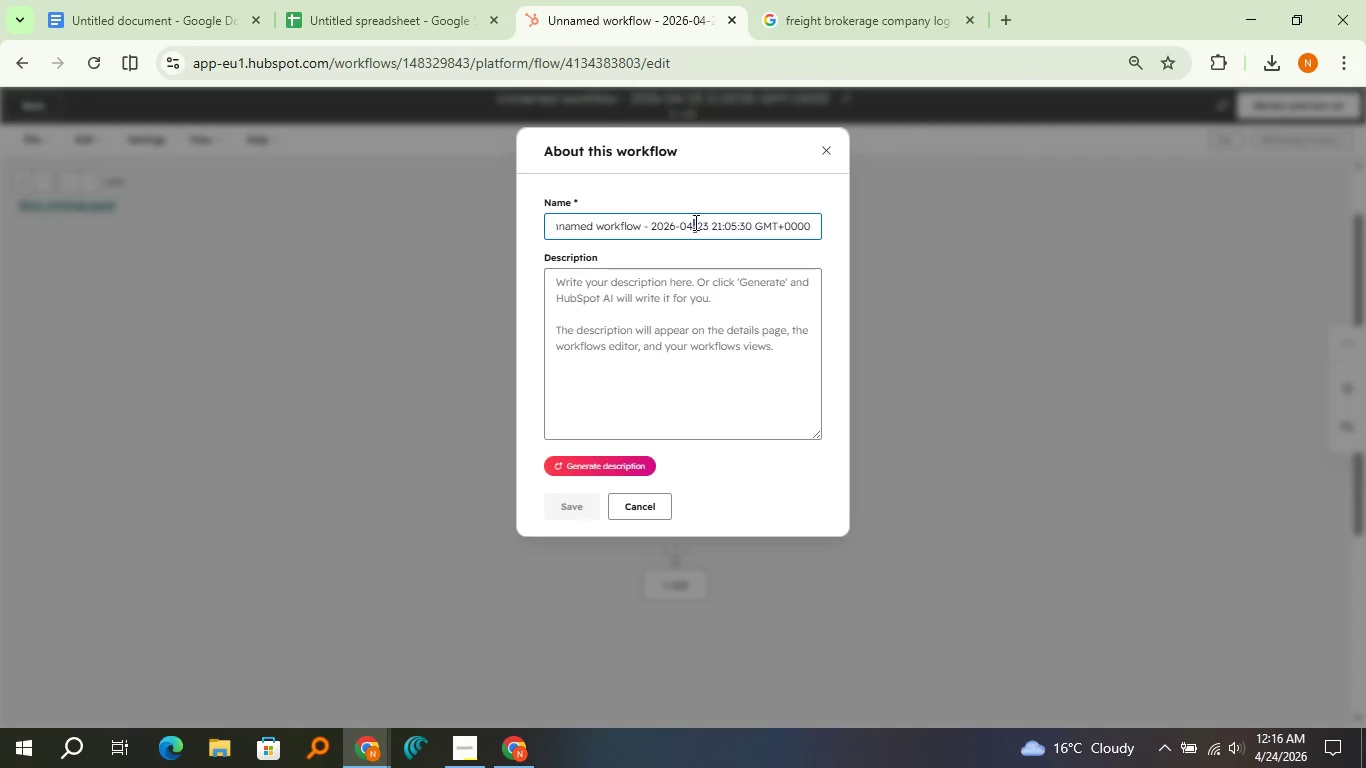 
triple_click([694, 222])
 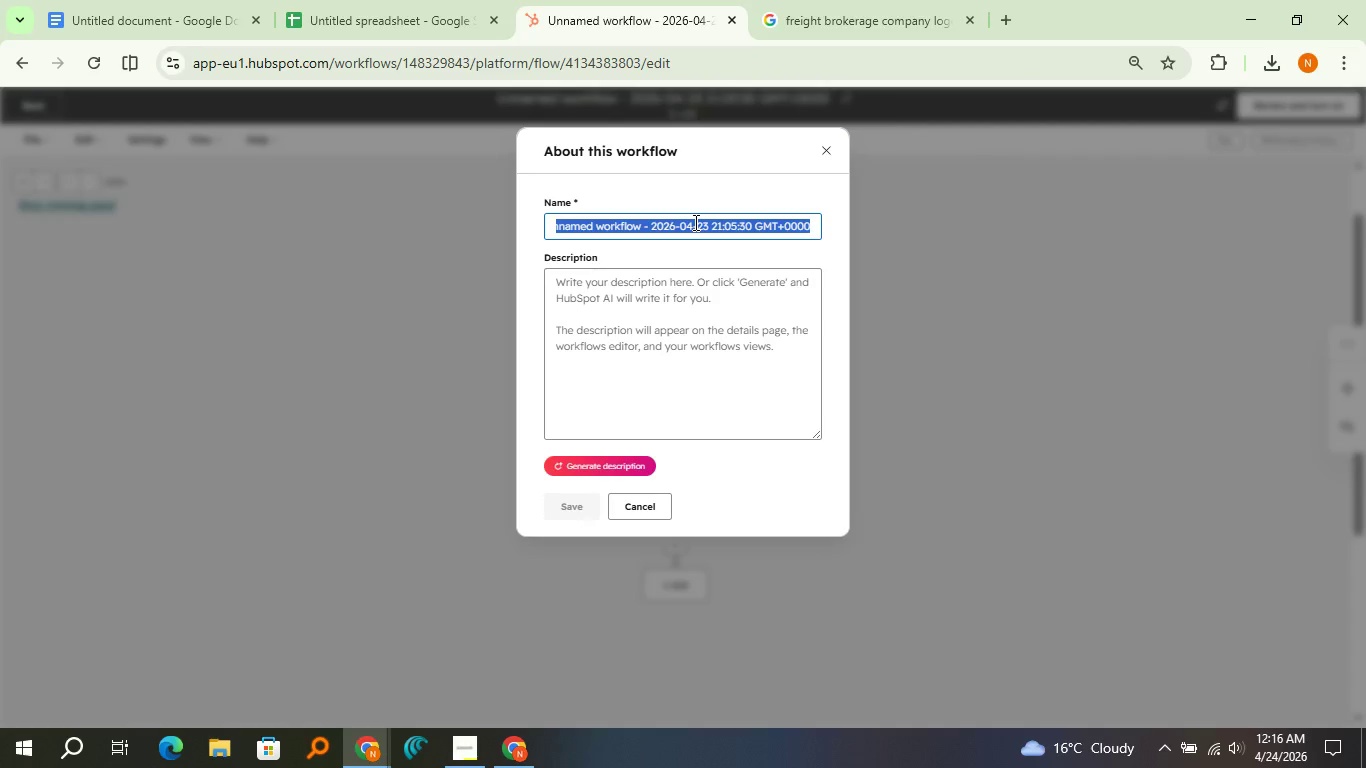 
wait(11.44)
 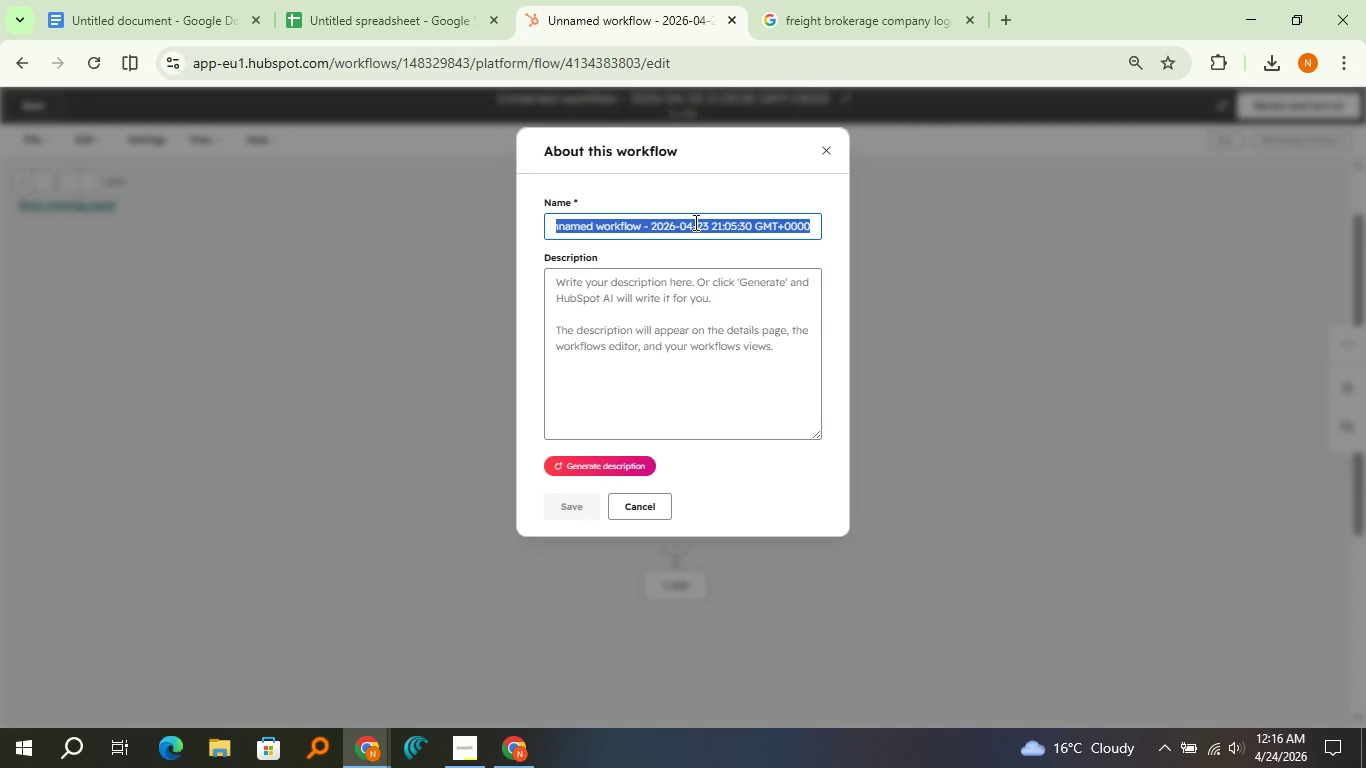 
left_click([173, 0])
 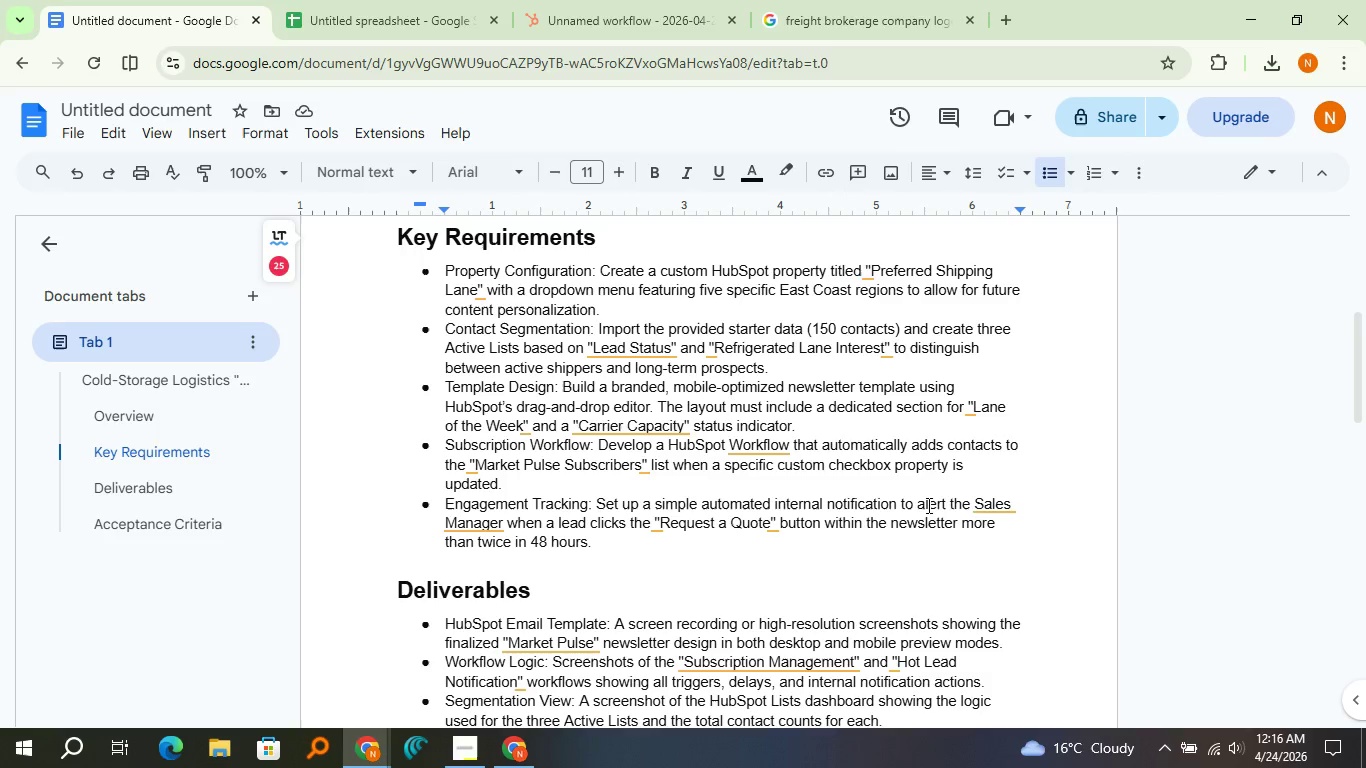 
wait(8.27)
 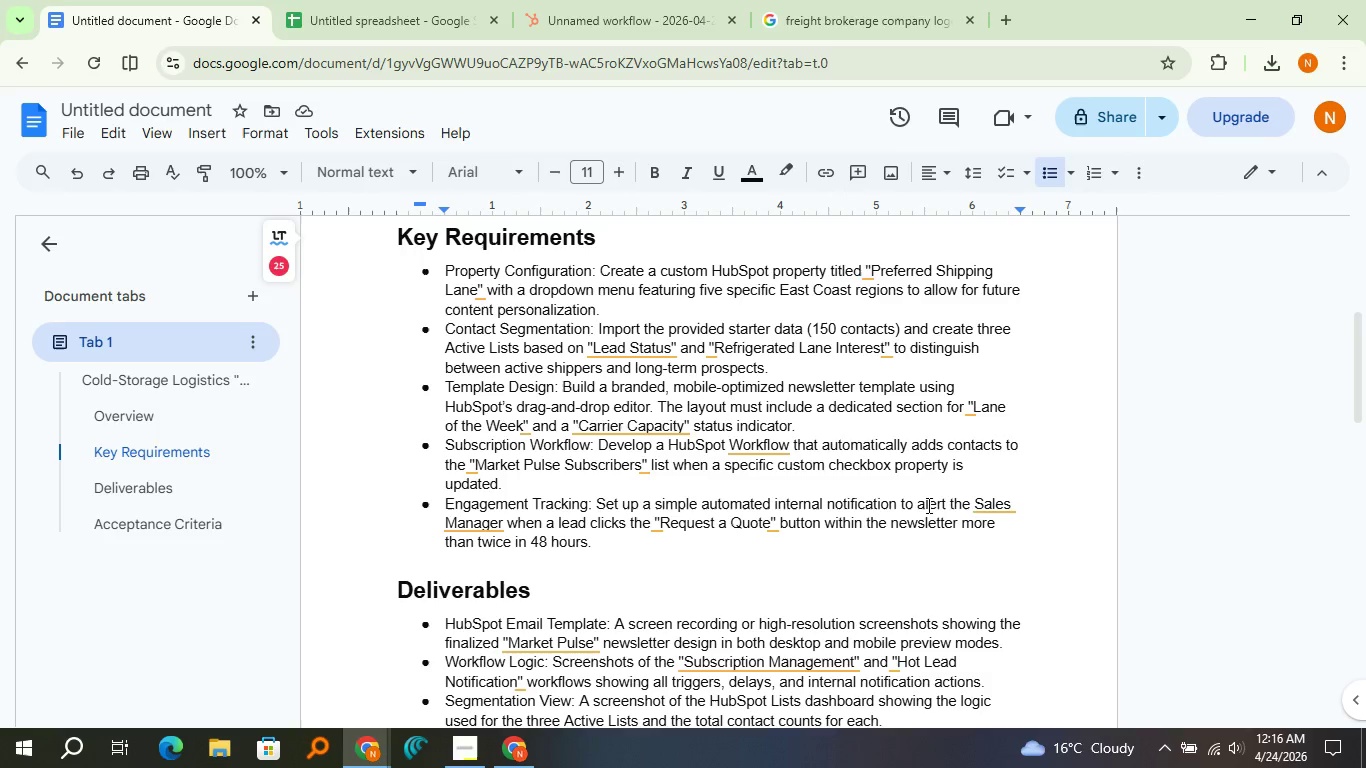 
left_click([605, 4])
 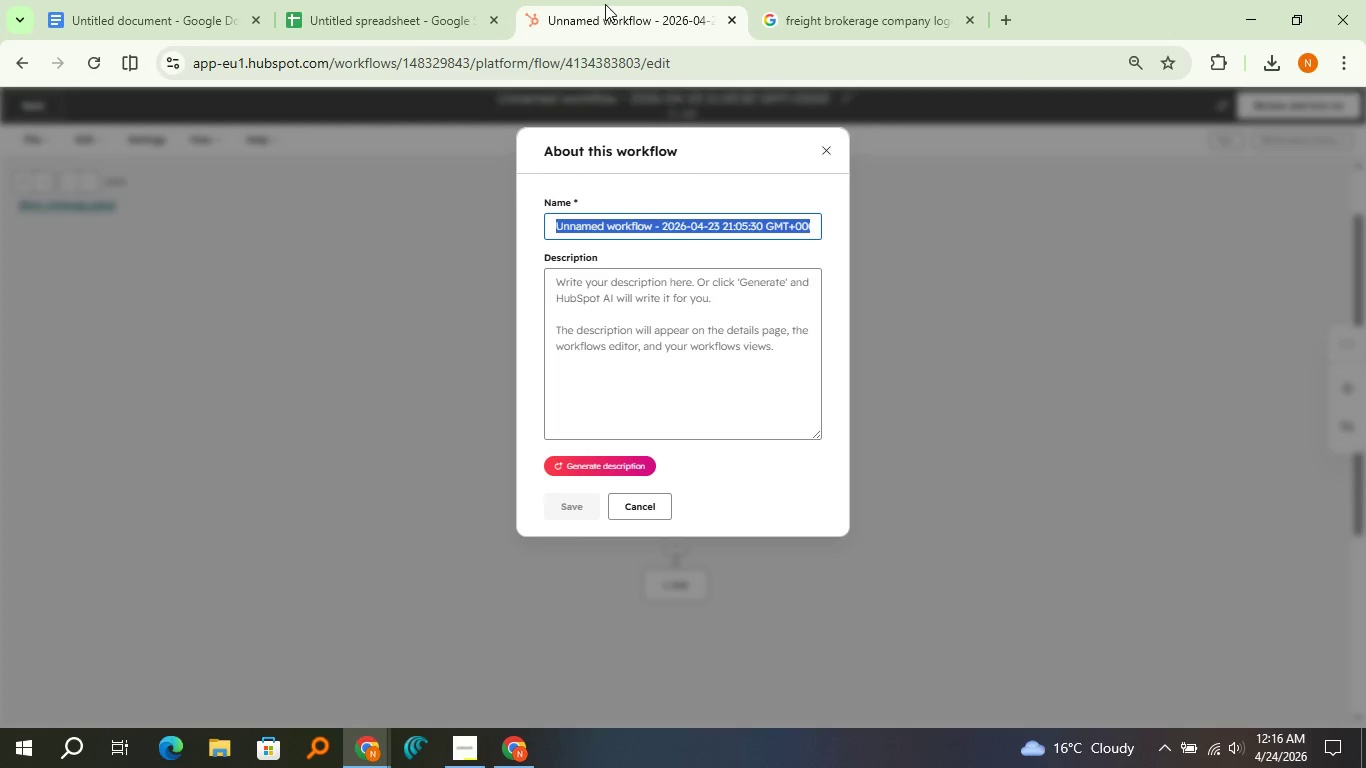 
wait(13.02)
 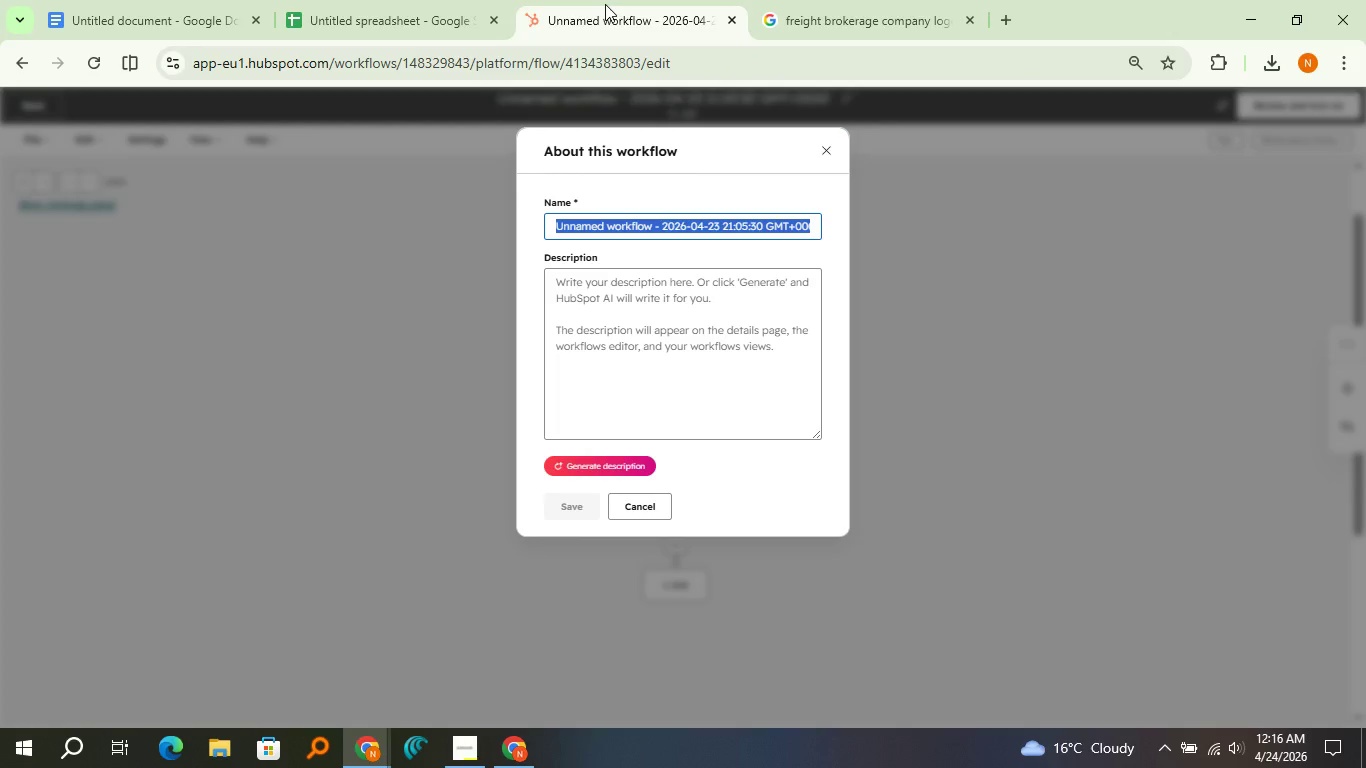 
type(Hot Lead Notification)
 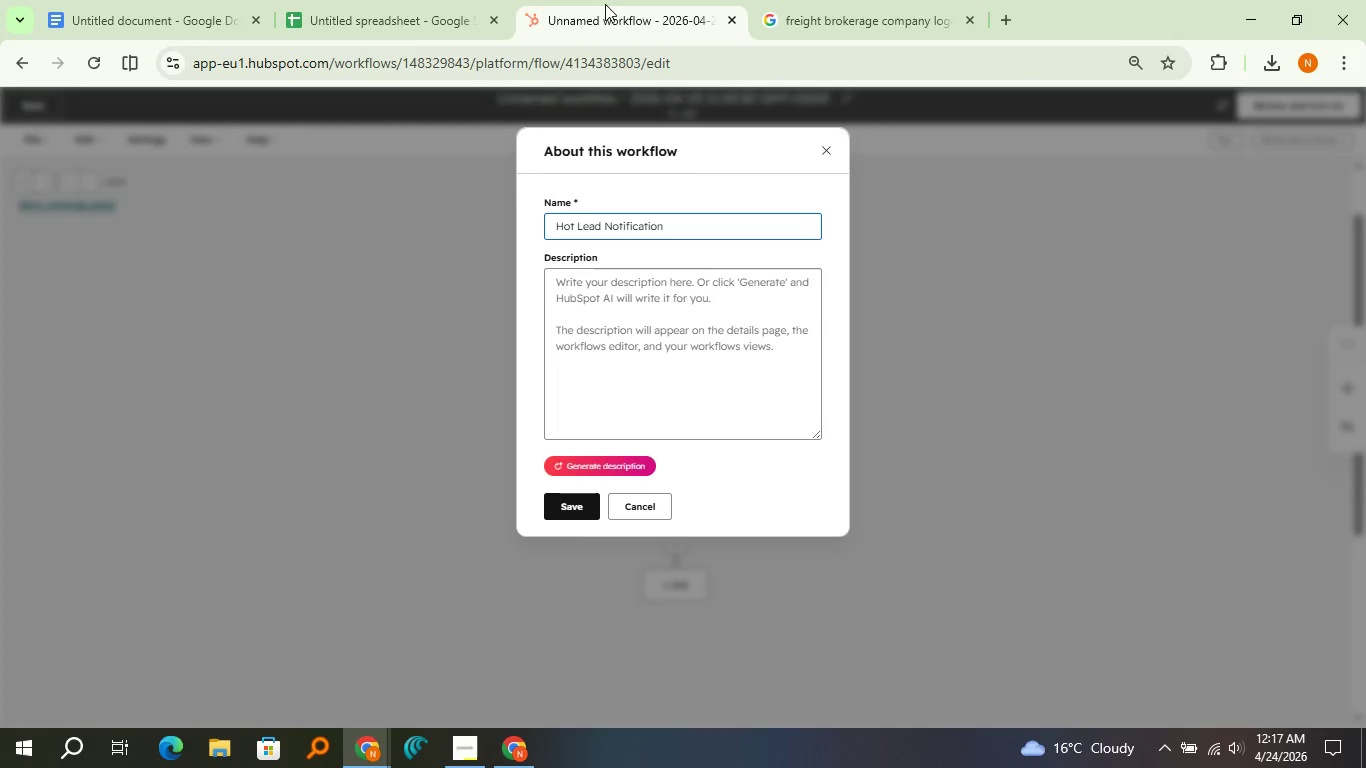 
left_click([561, 506])
 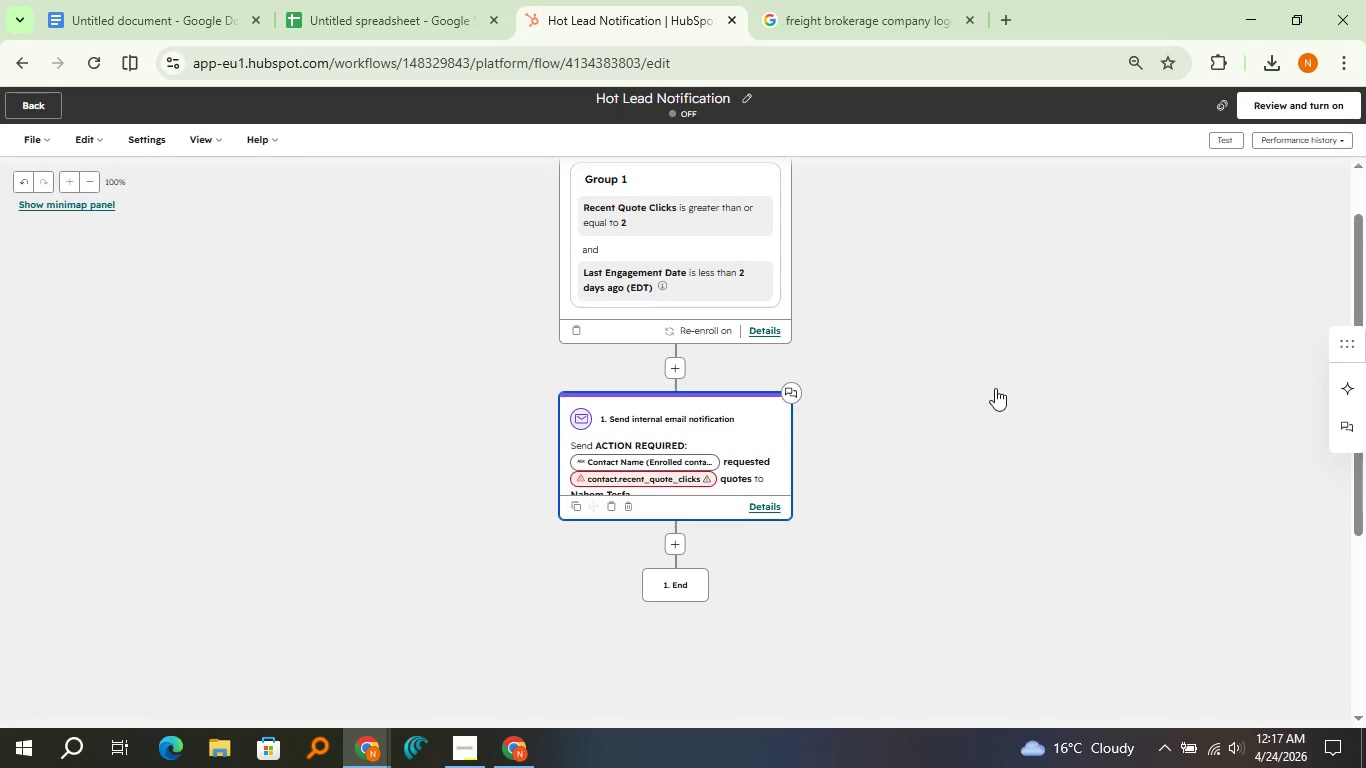 
left_click([1309, 115])
 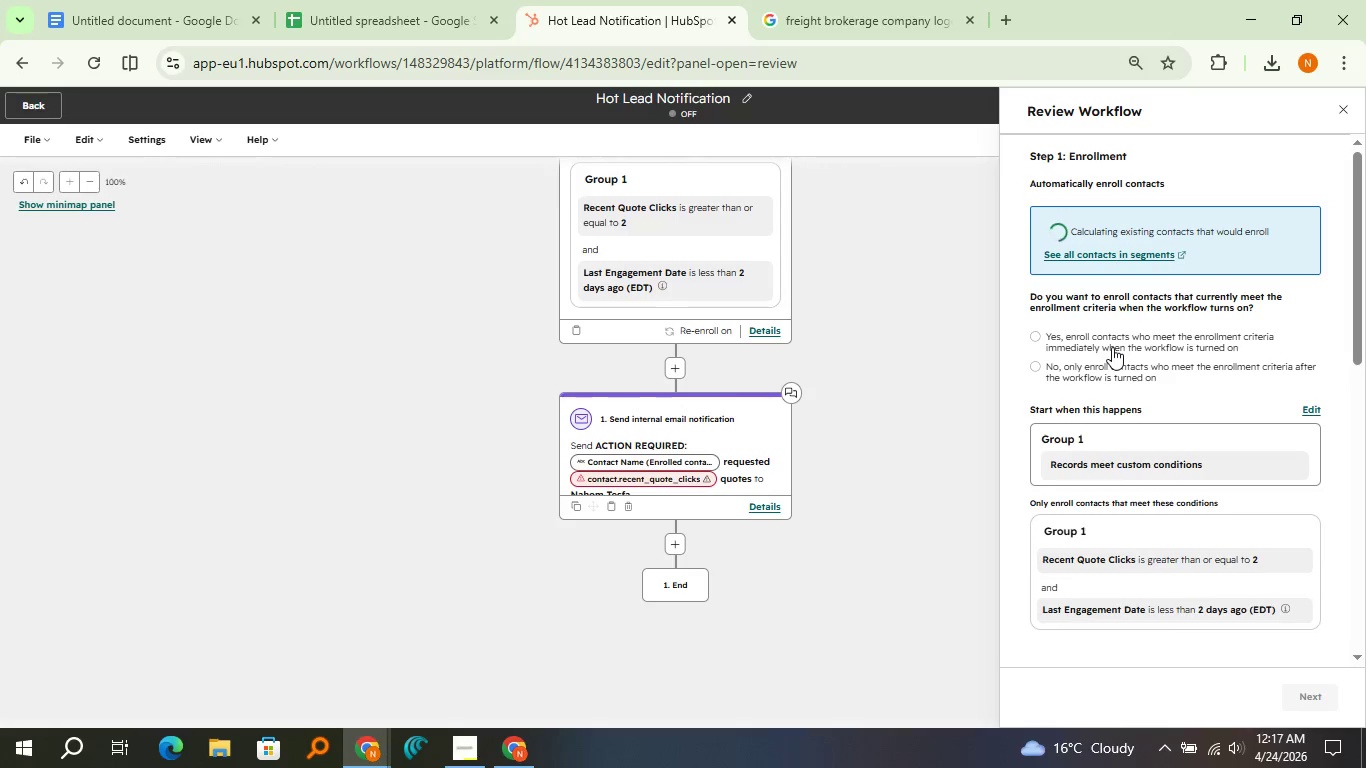 
left_click([1111, 338])
 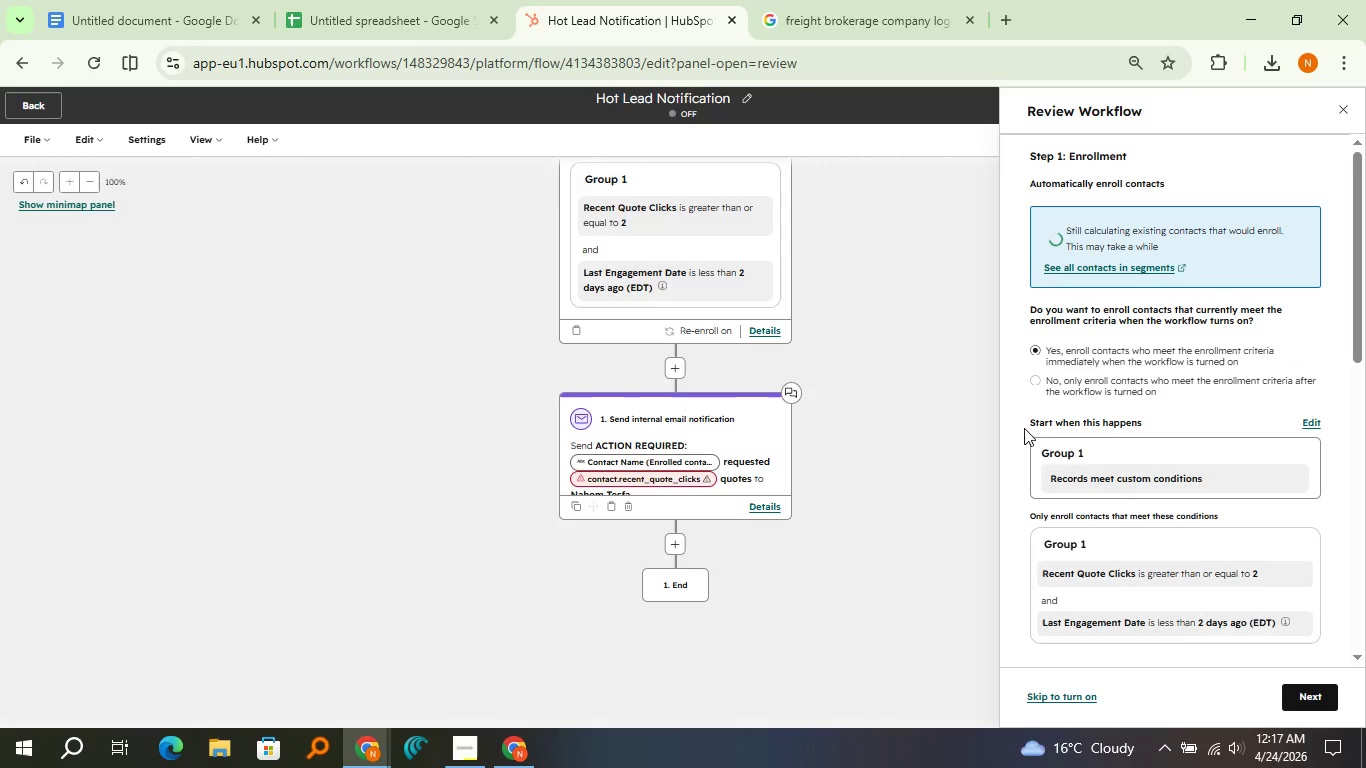 
wait(11.06)
 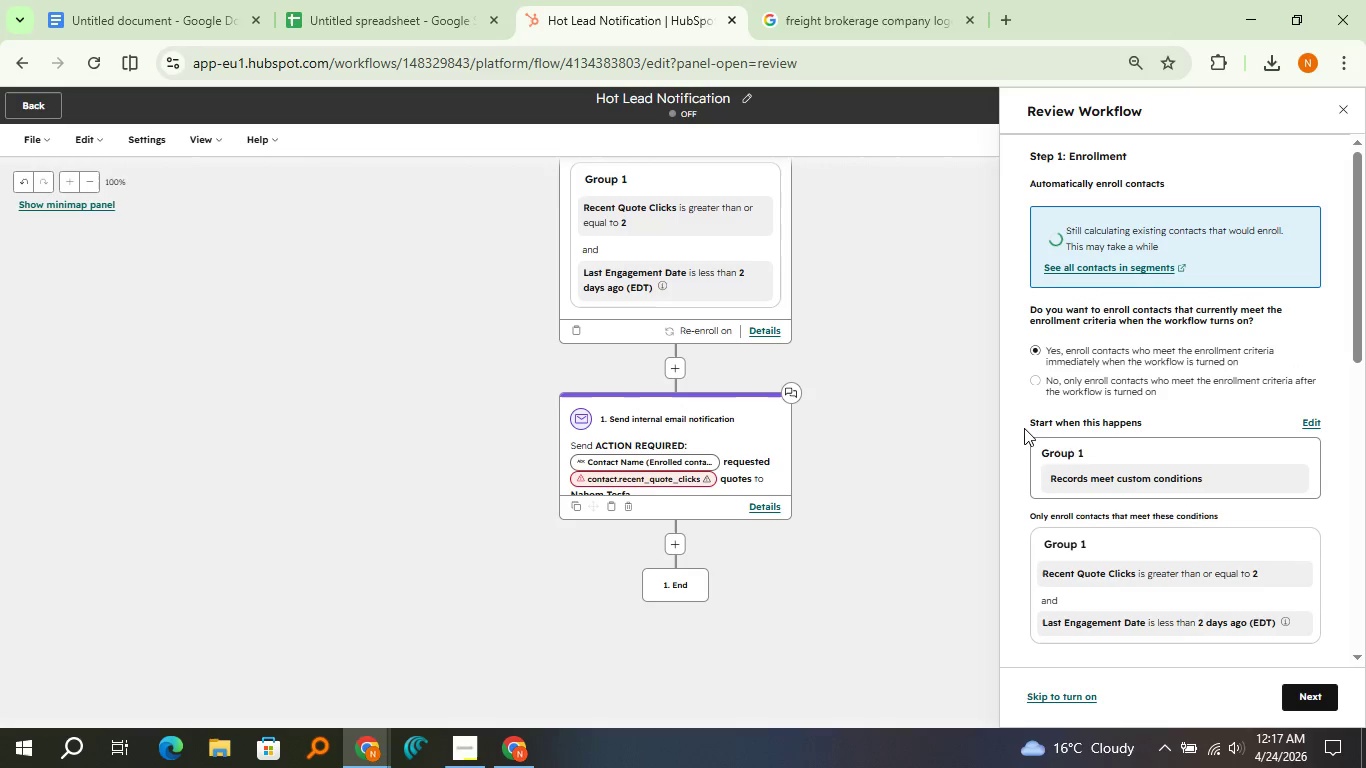 
left_click([1304, 695])
 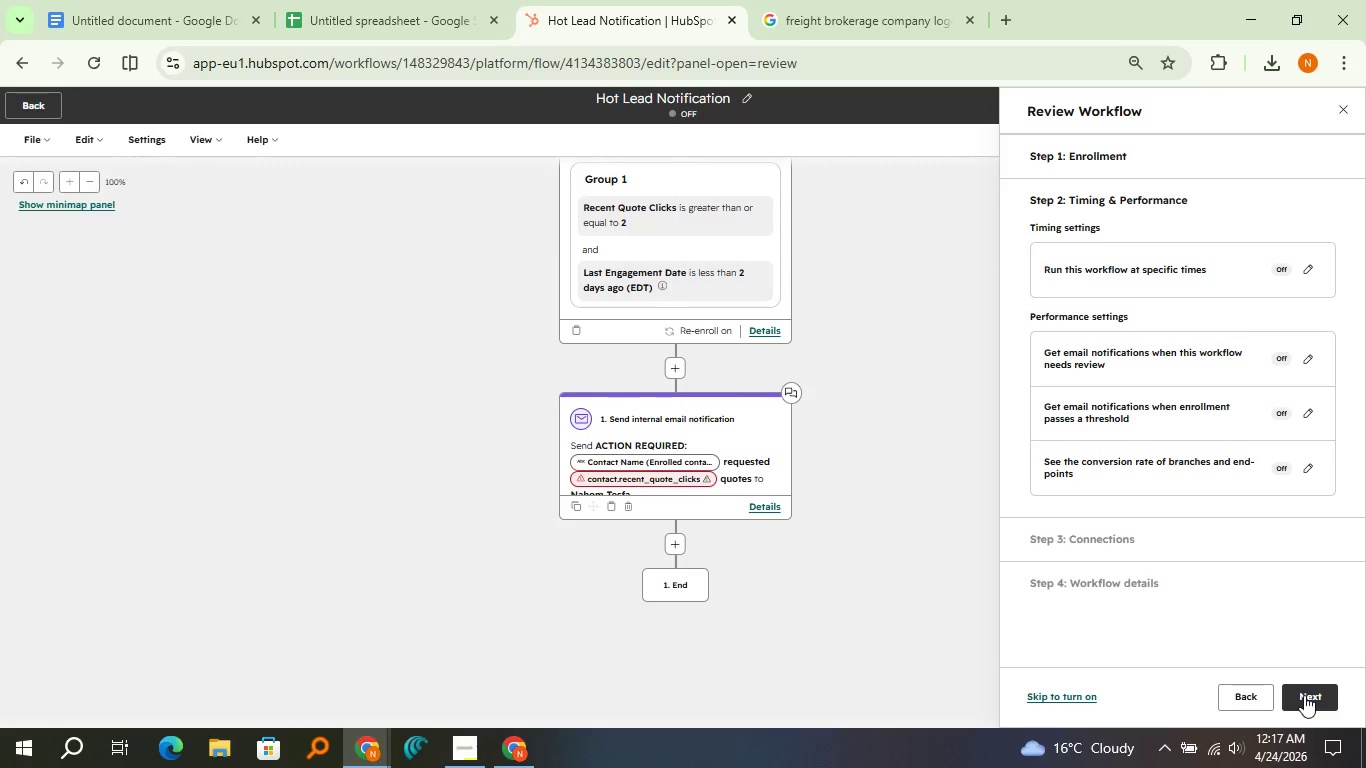 
left_click([1304, 695])
 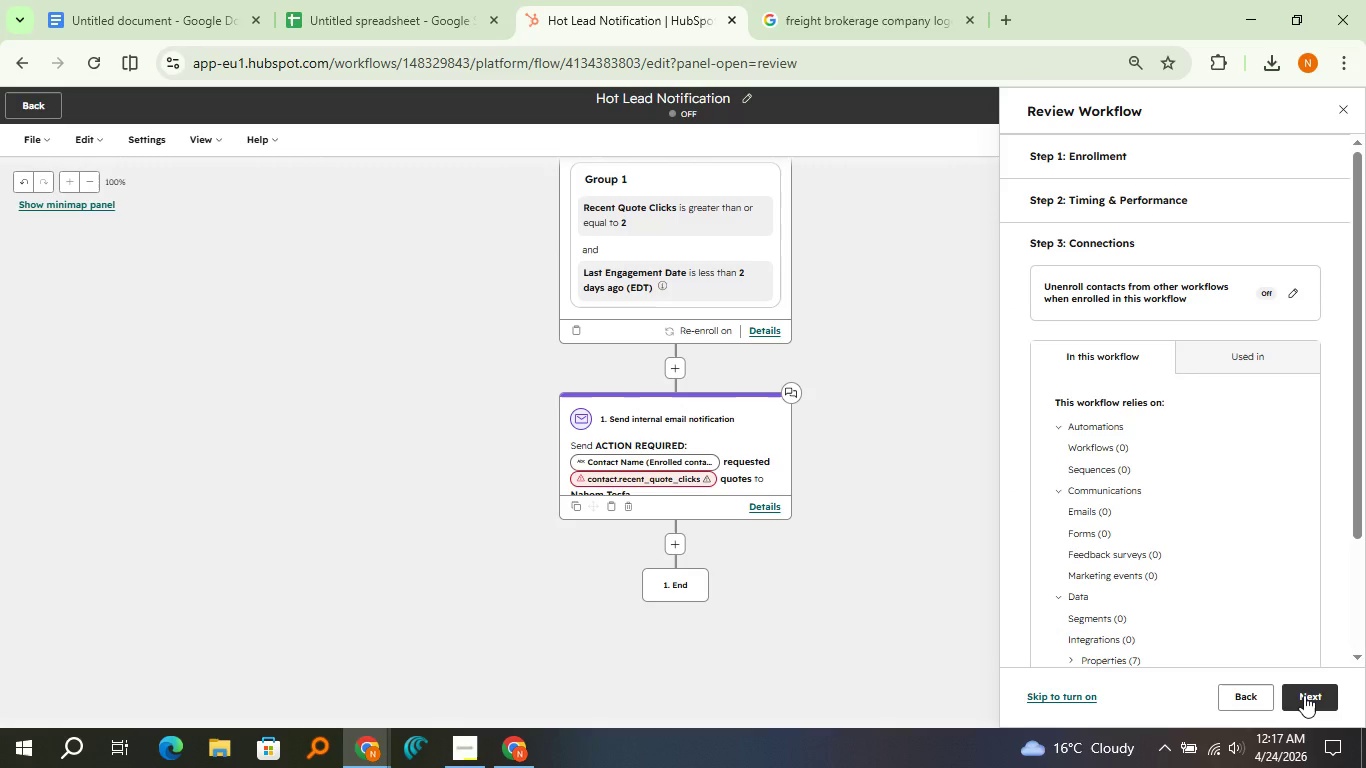 
left_click([1304, 695])
 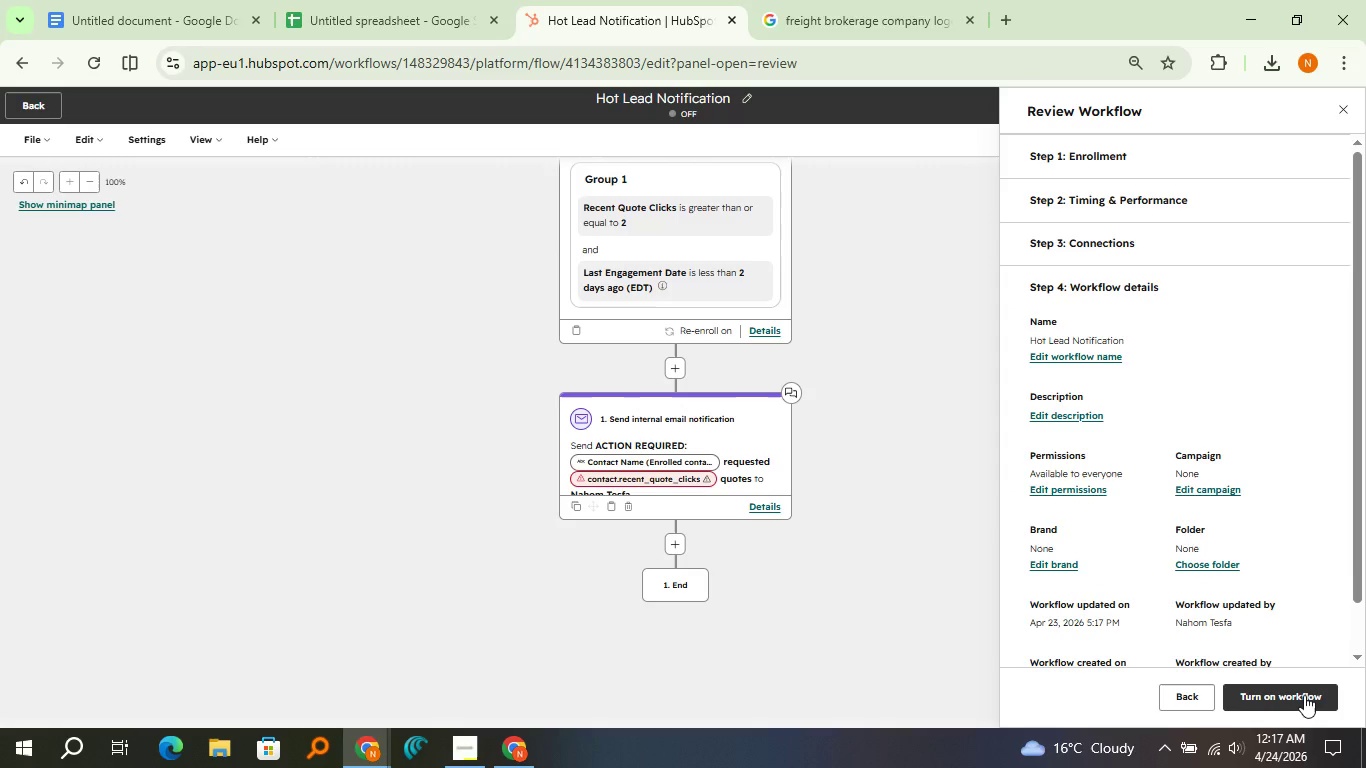 
left_click([1304, 695])
 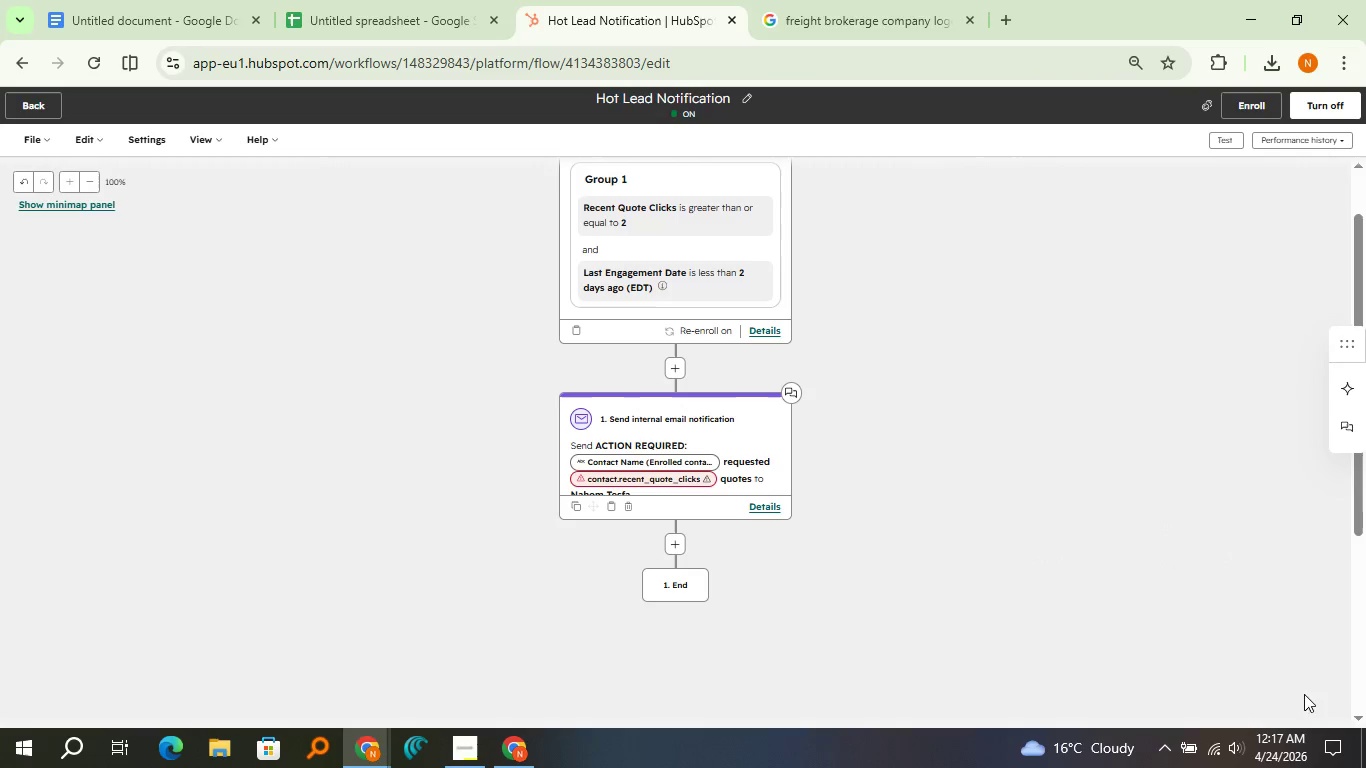 
wait(7.02)
 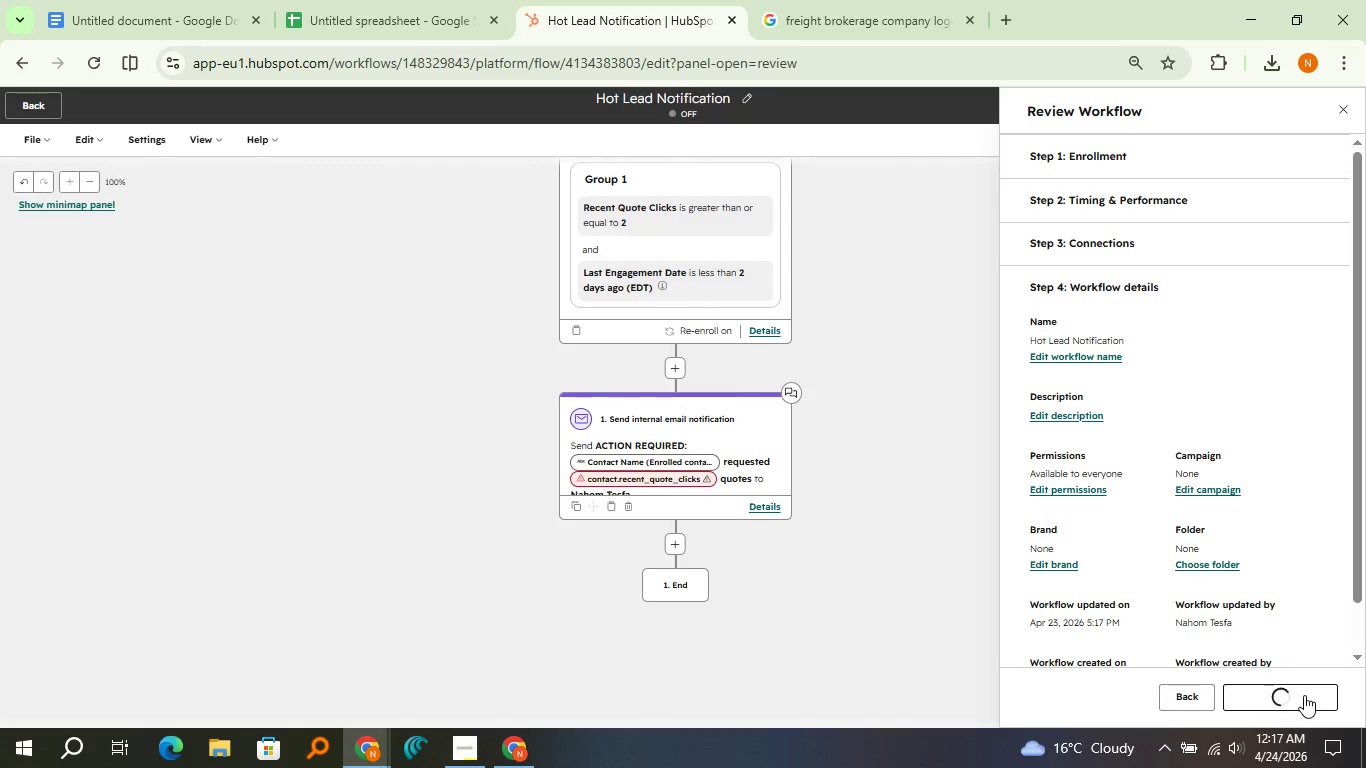 
left_click([46, 114])
 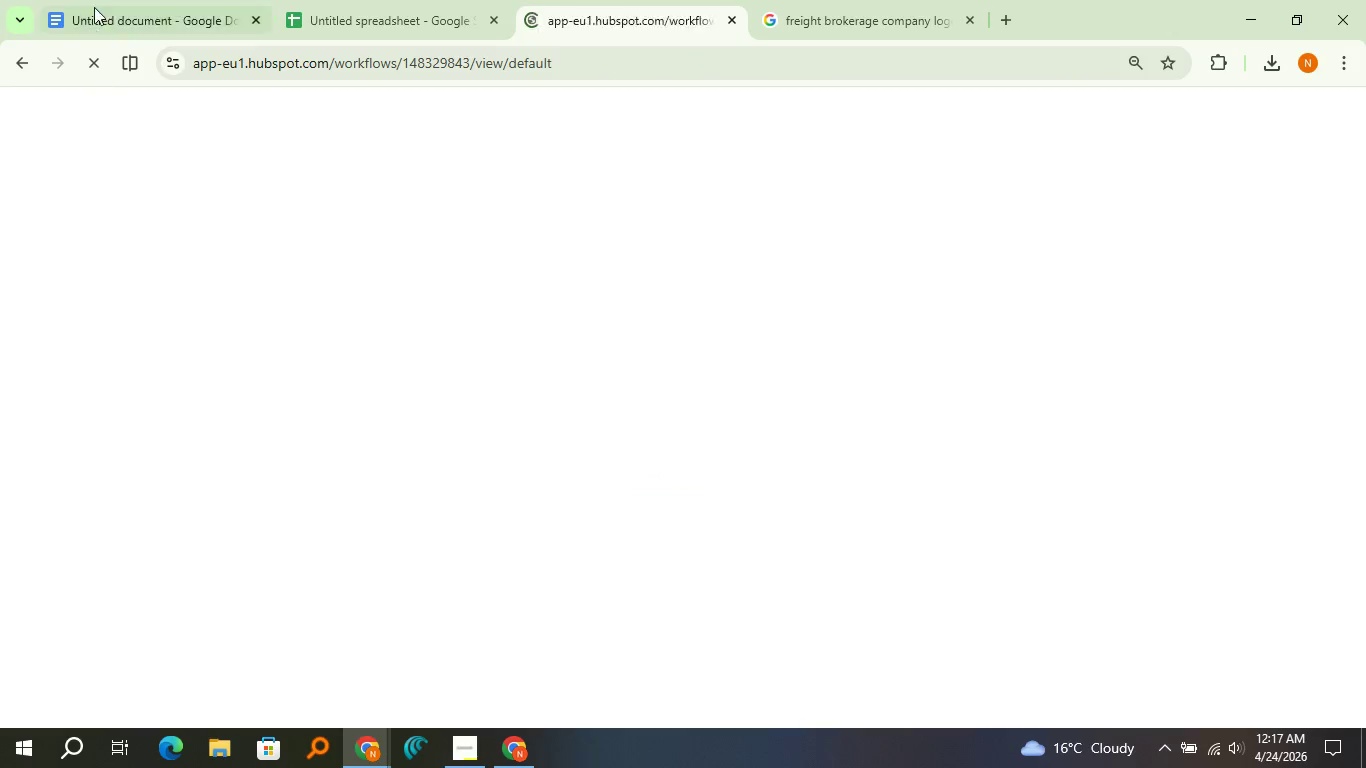 
left_click([101, 0])
 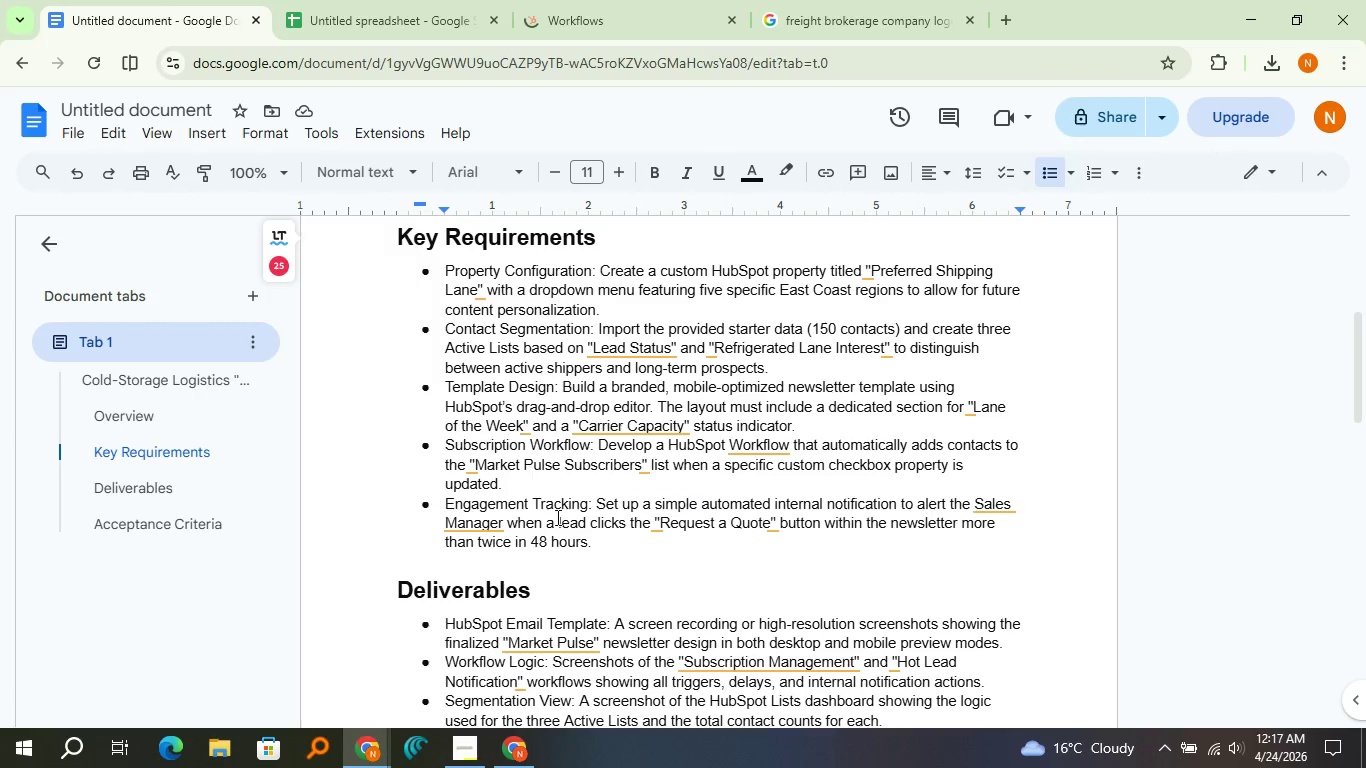 
scroll: coordinate [577, 551], scroll_direction: down, amount: 1.0
 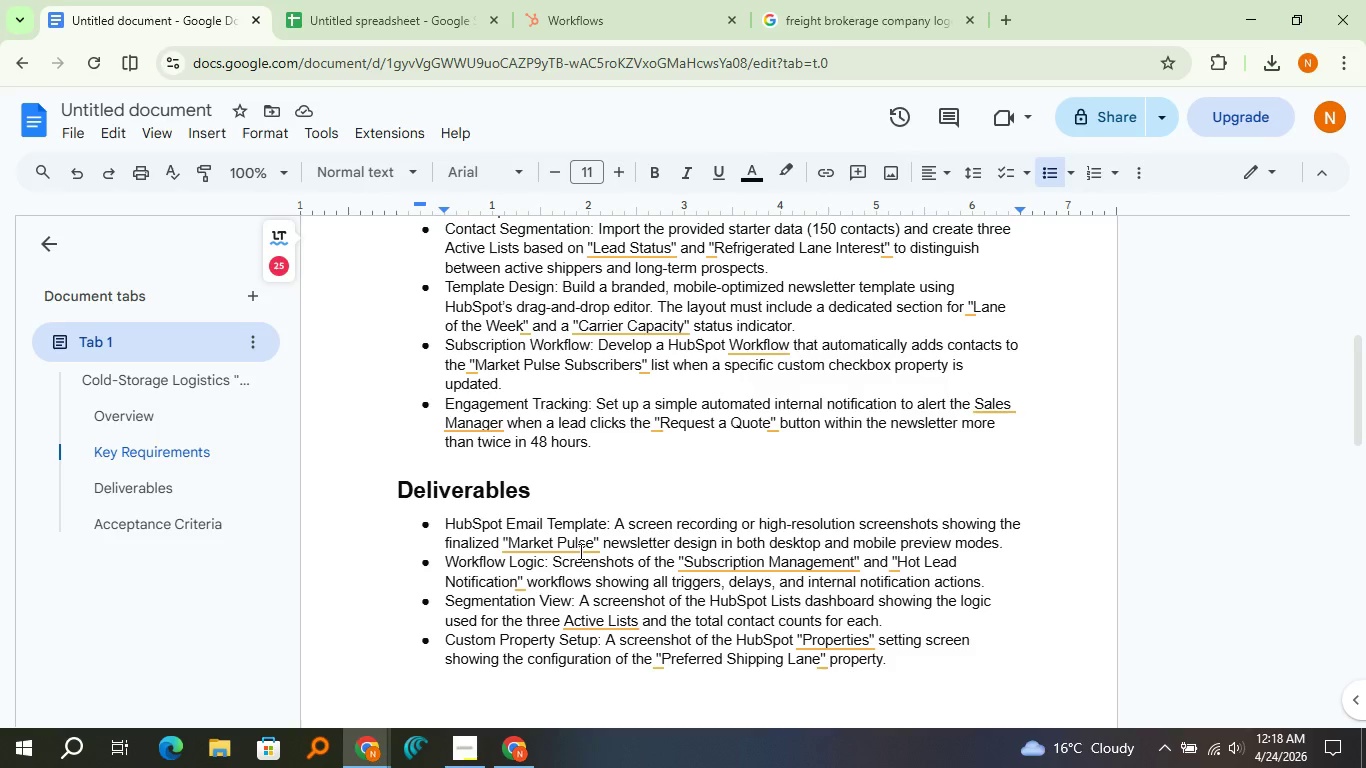 
wait(79.27)
 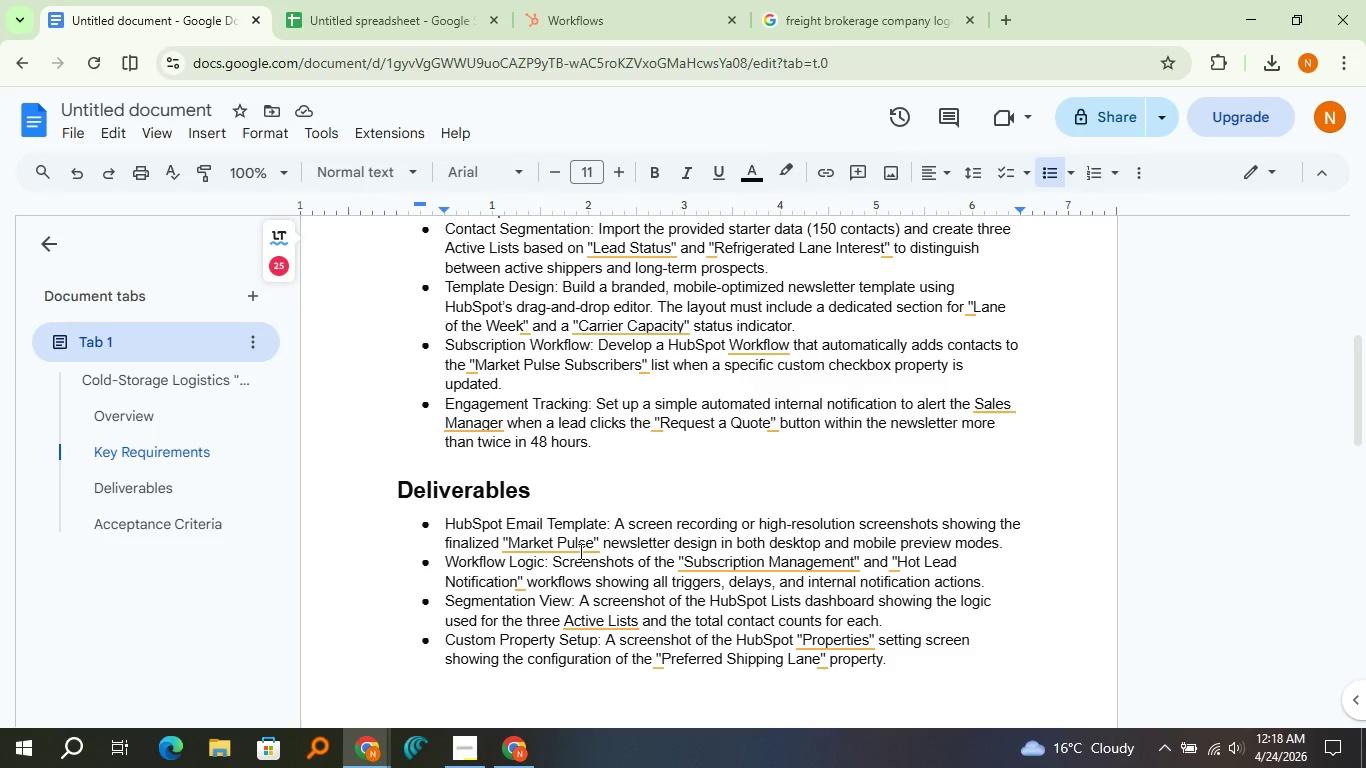 
scroll: coordinate [743, 493], scroll_direction: down, amount: 1.0
 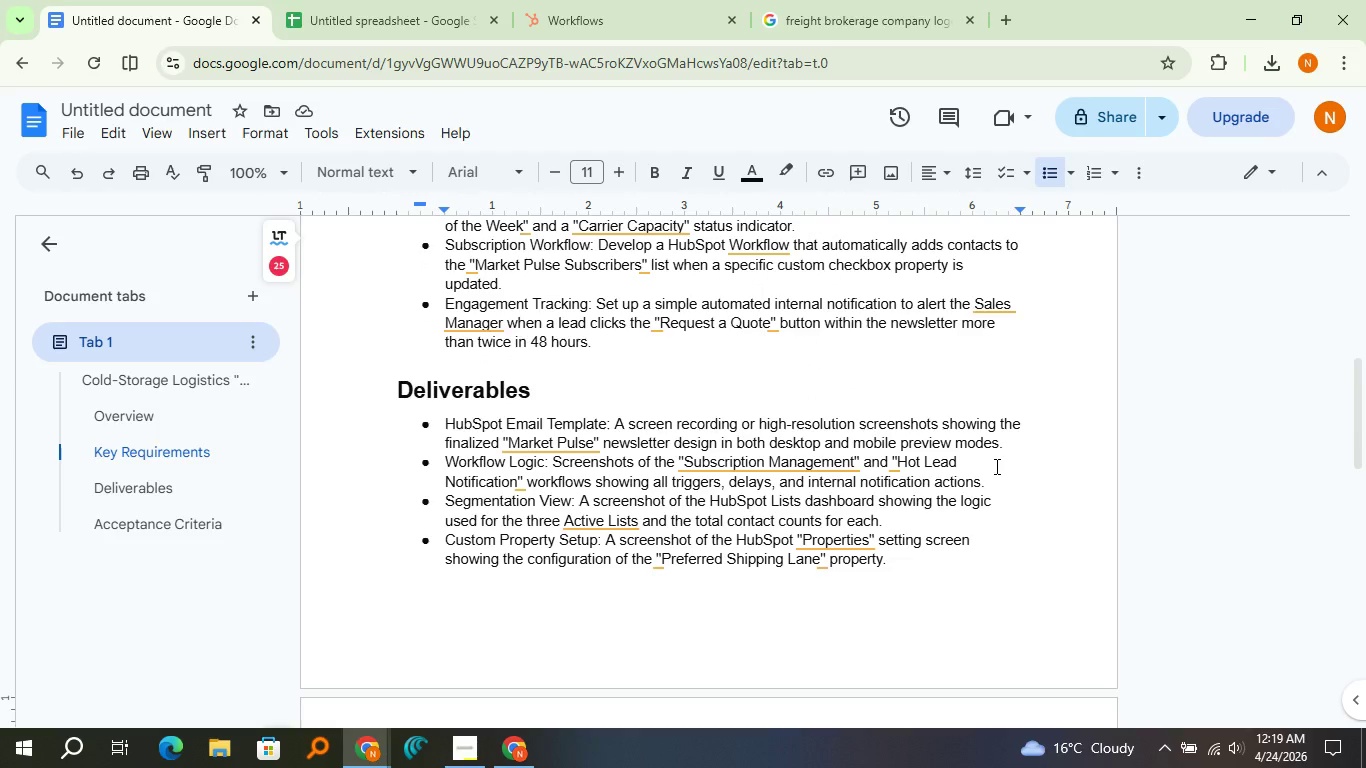 
wait(8.03)
 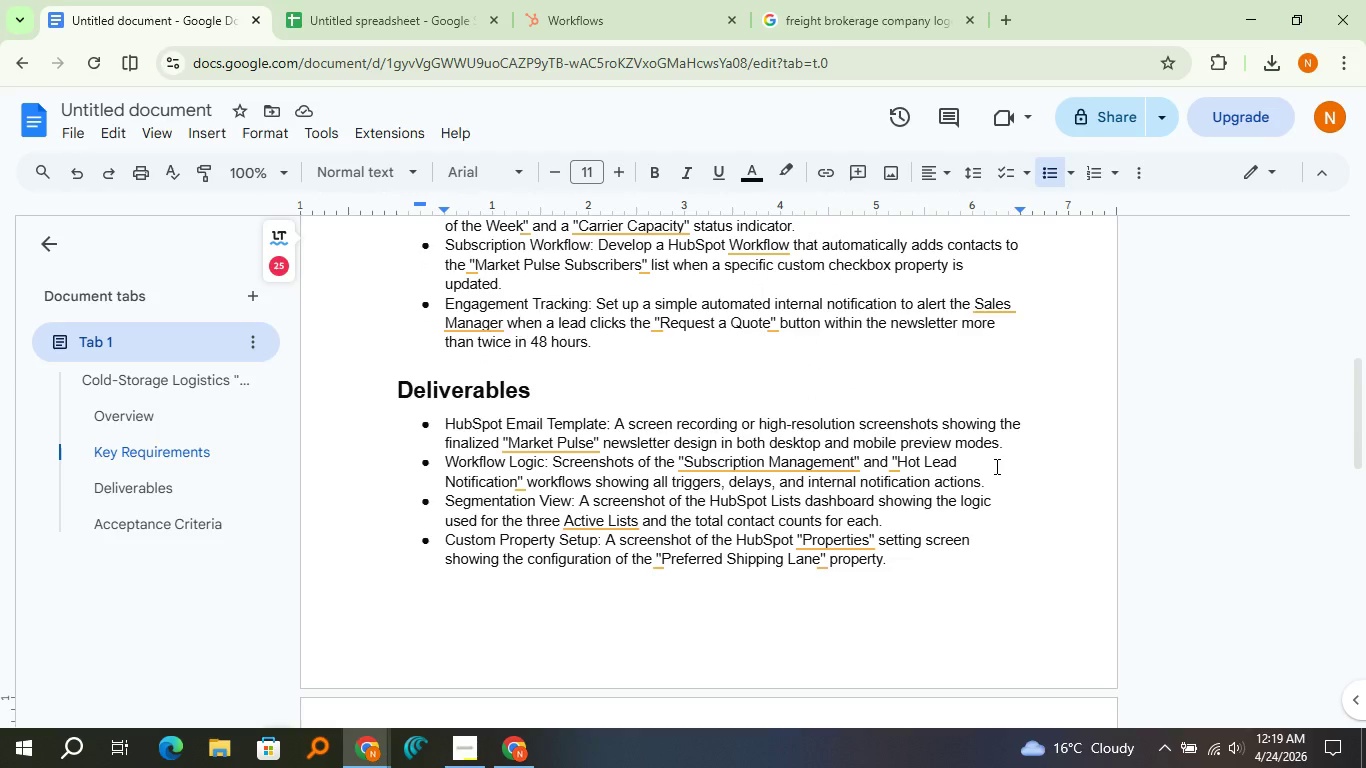 
scroll: coordinate [523, 529], scroll_direction: down, amount: 1.0
 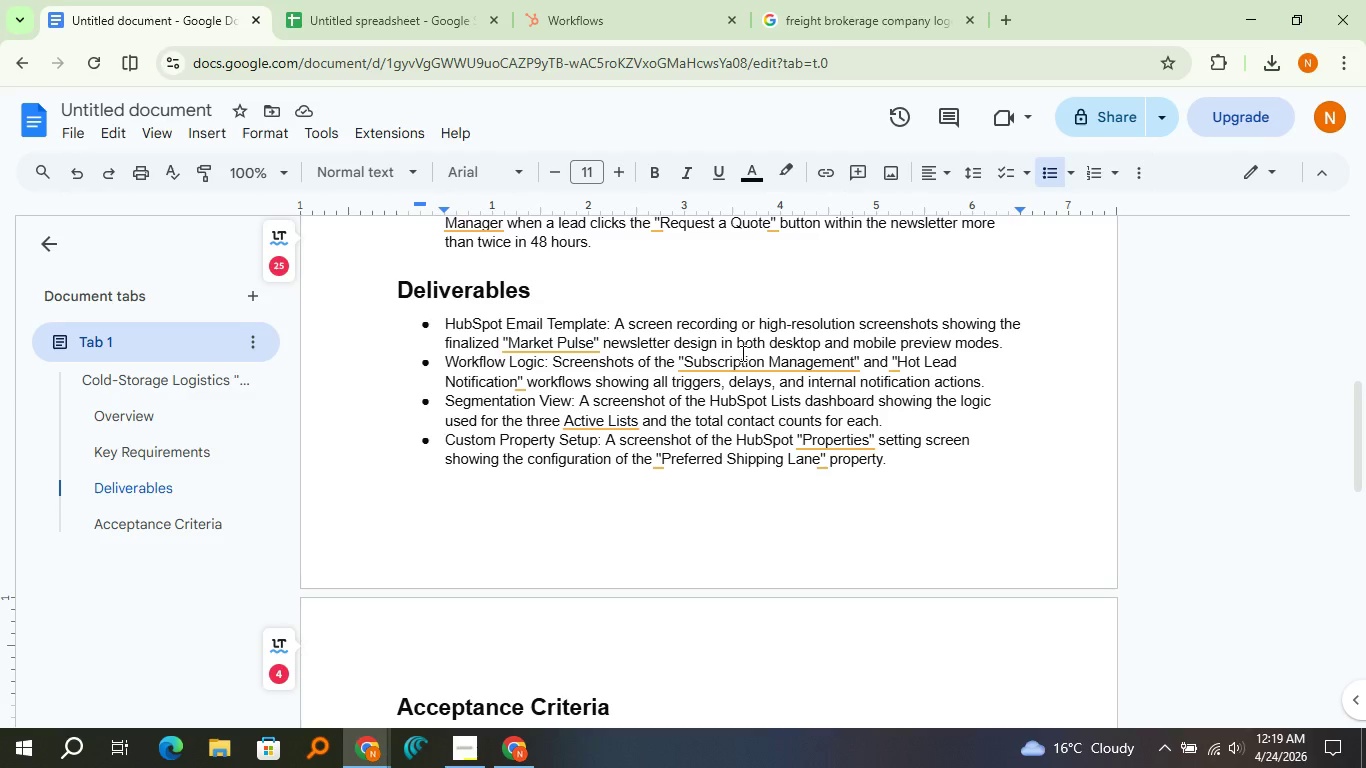 
wait(16.61)
 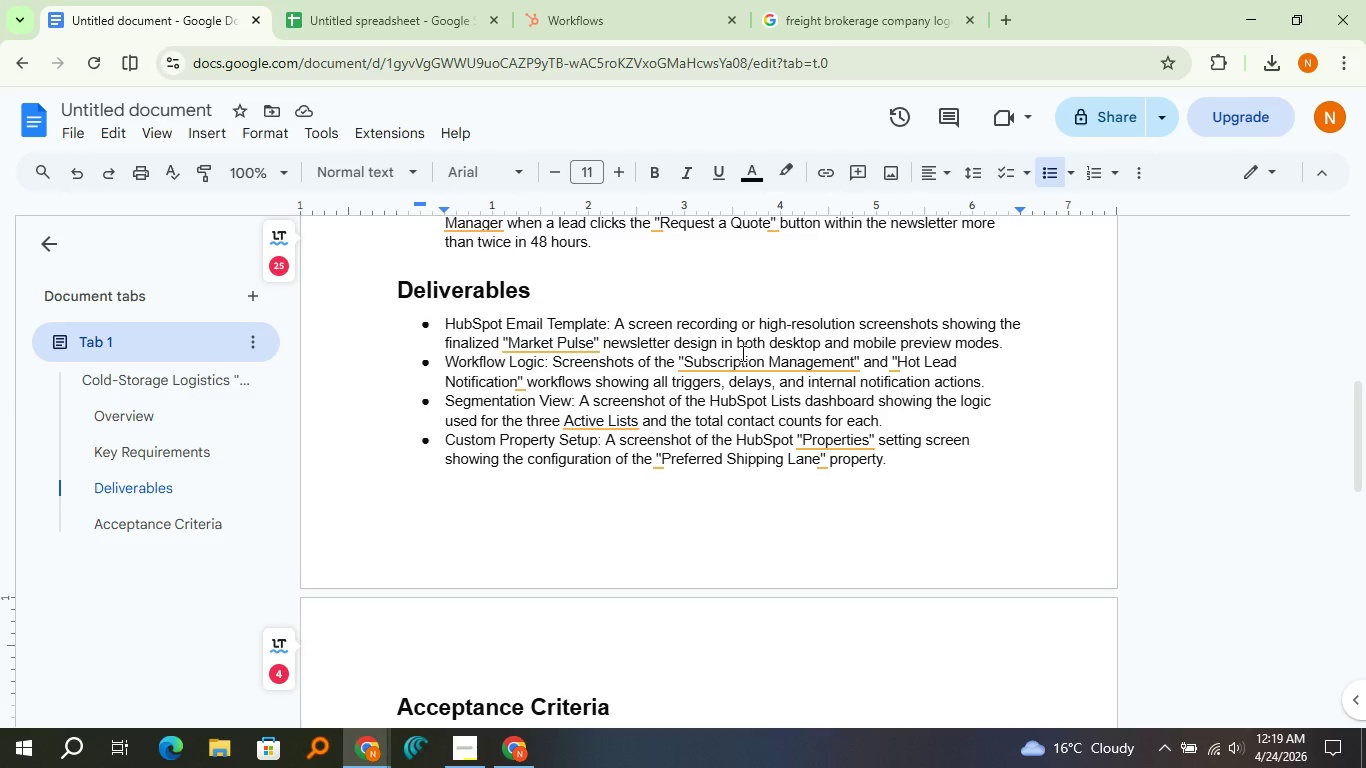 
left_click([81, 125])
 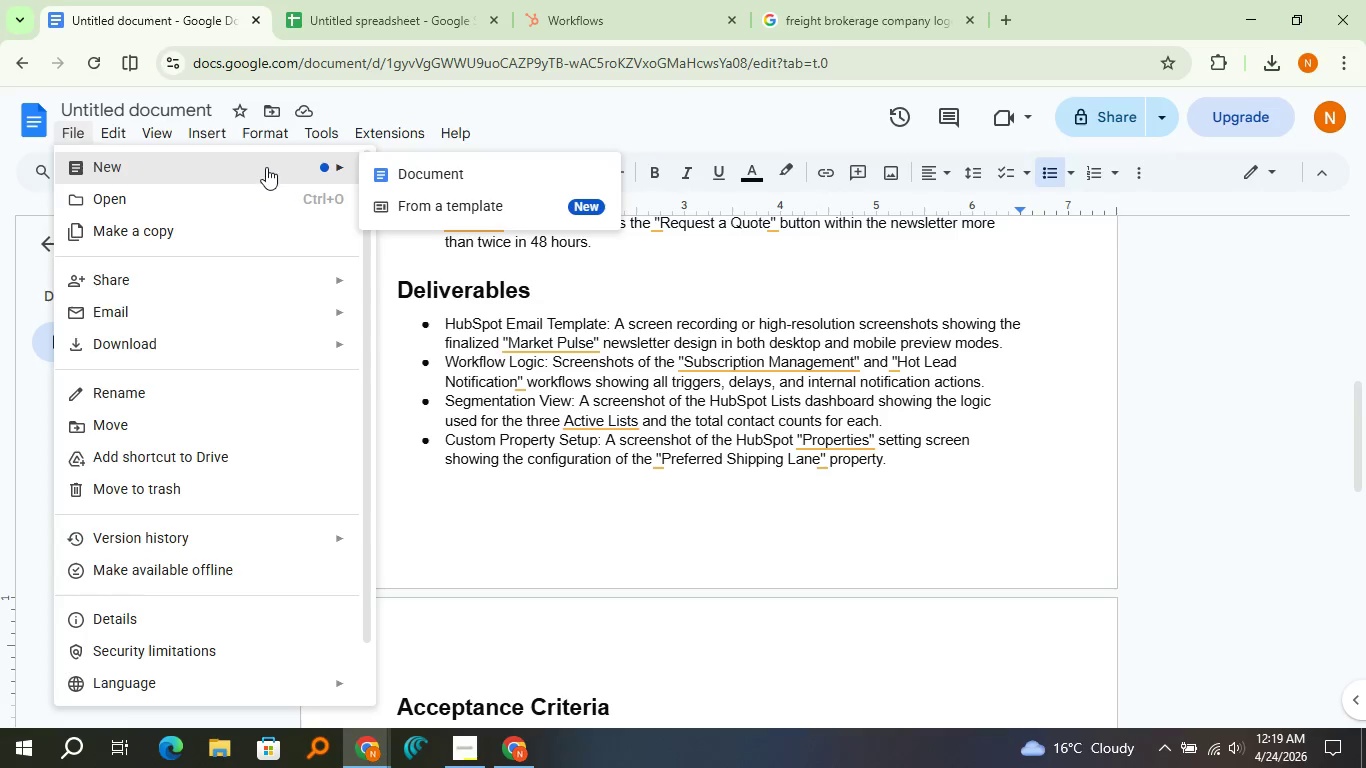 
left_click([447, 173])
 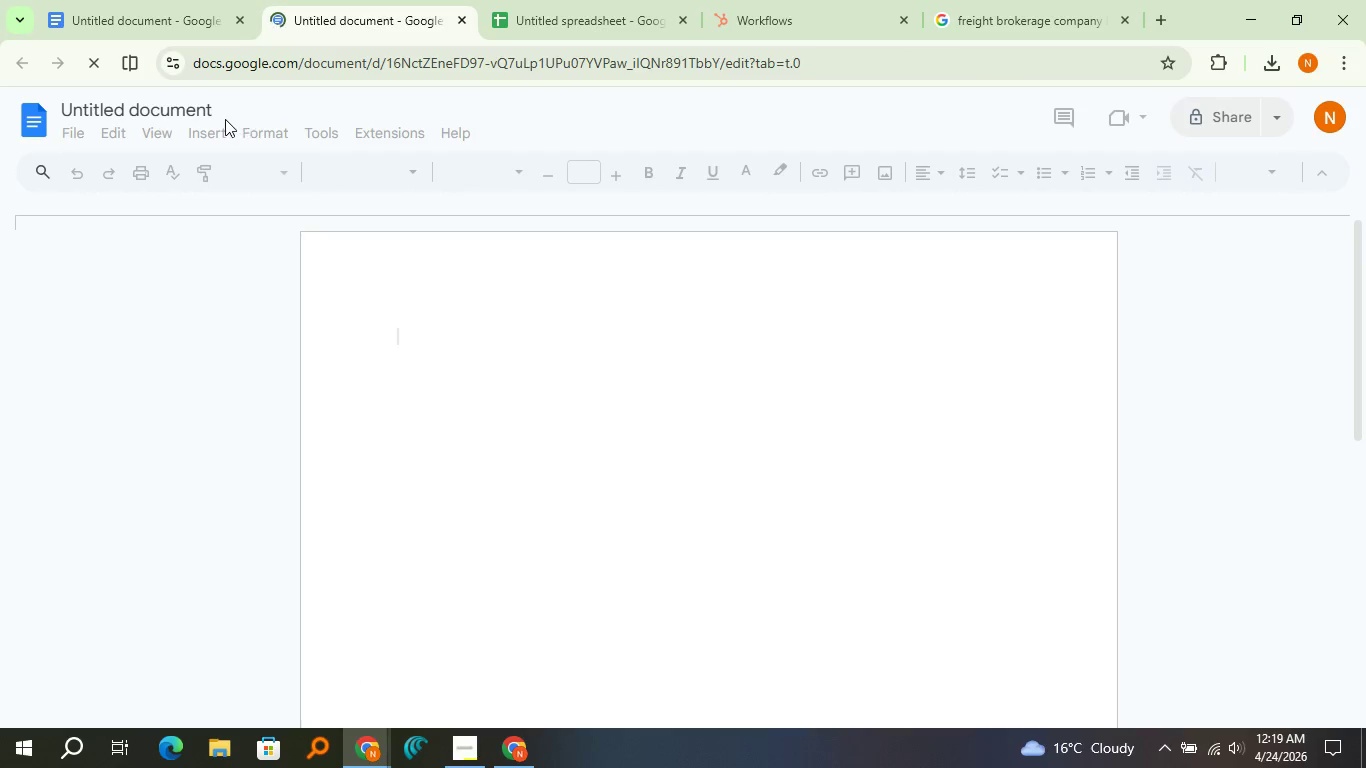 
double_click([206, 104])
 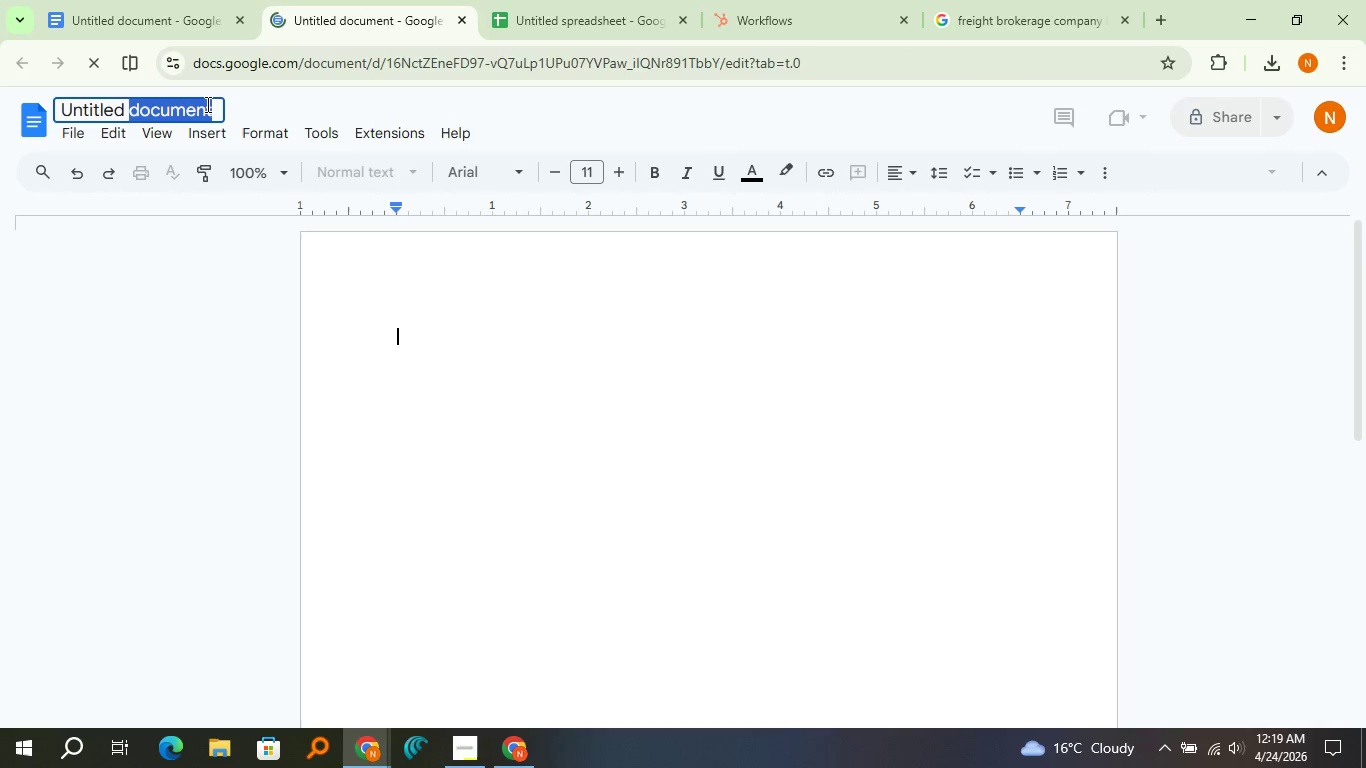 
triple_click([206, 104])
 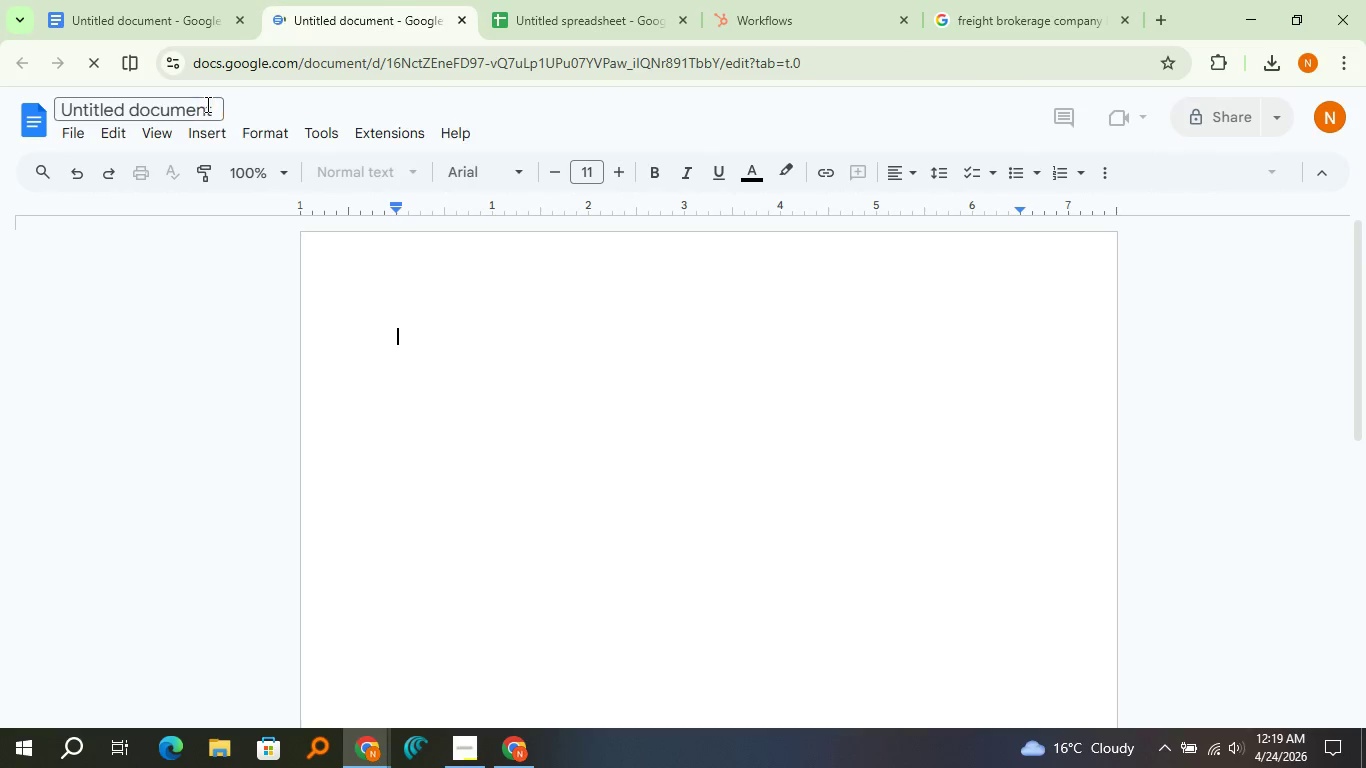 
hold_key(key=ShiftLeft, duration=0.95)
 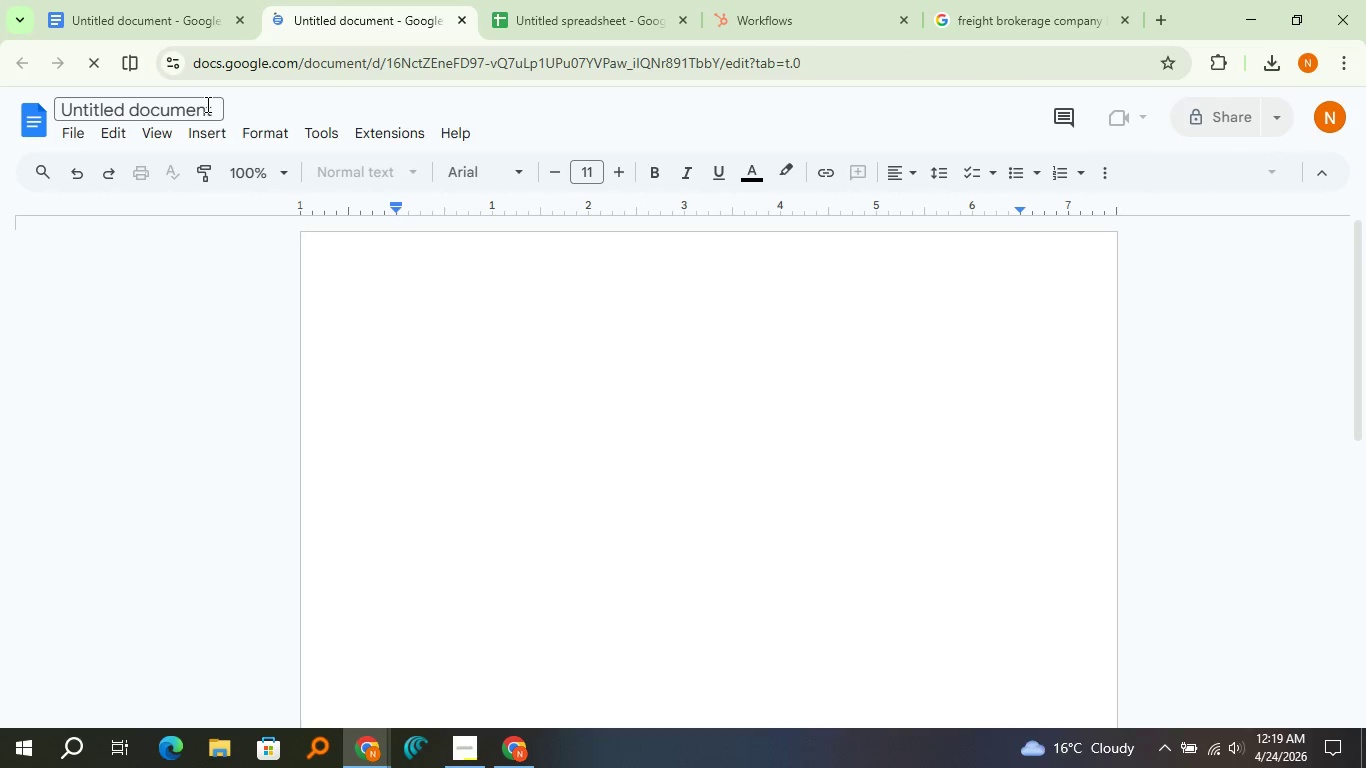 
double_click([206, 104])
 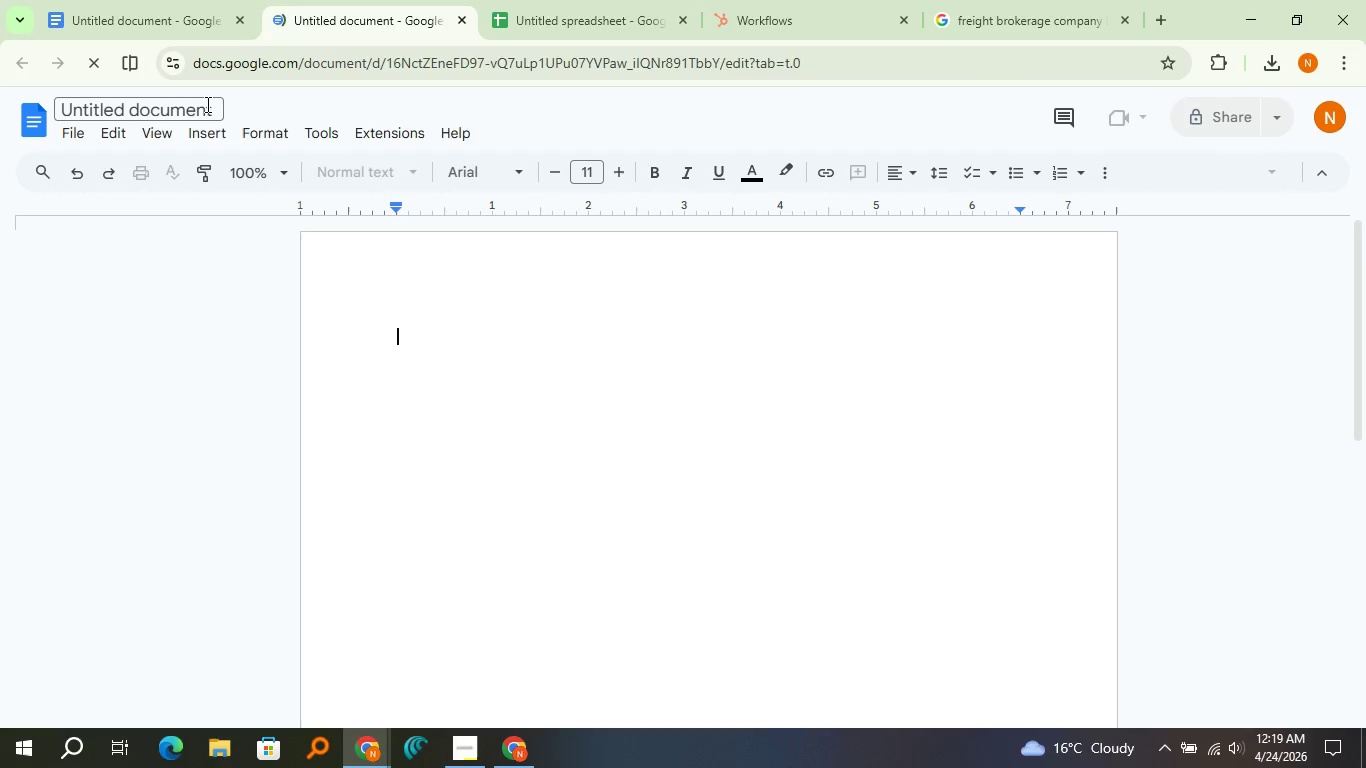 
triple_click([206, 104])
 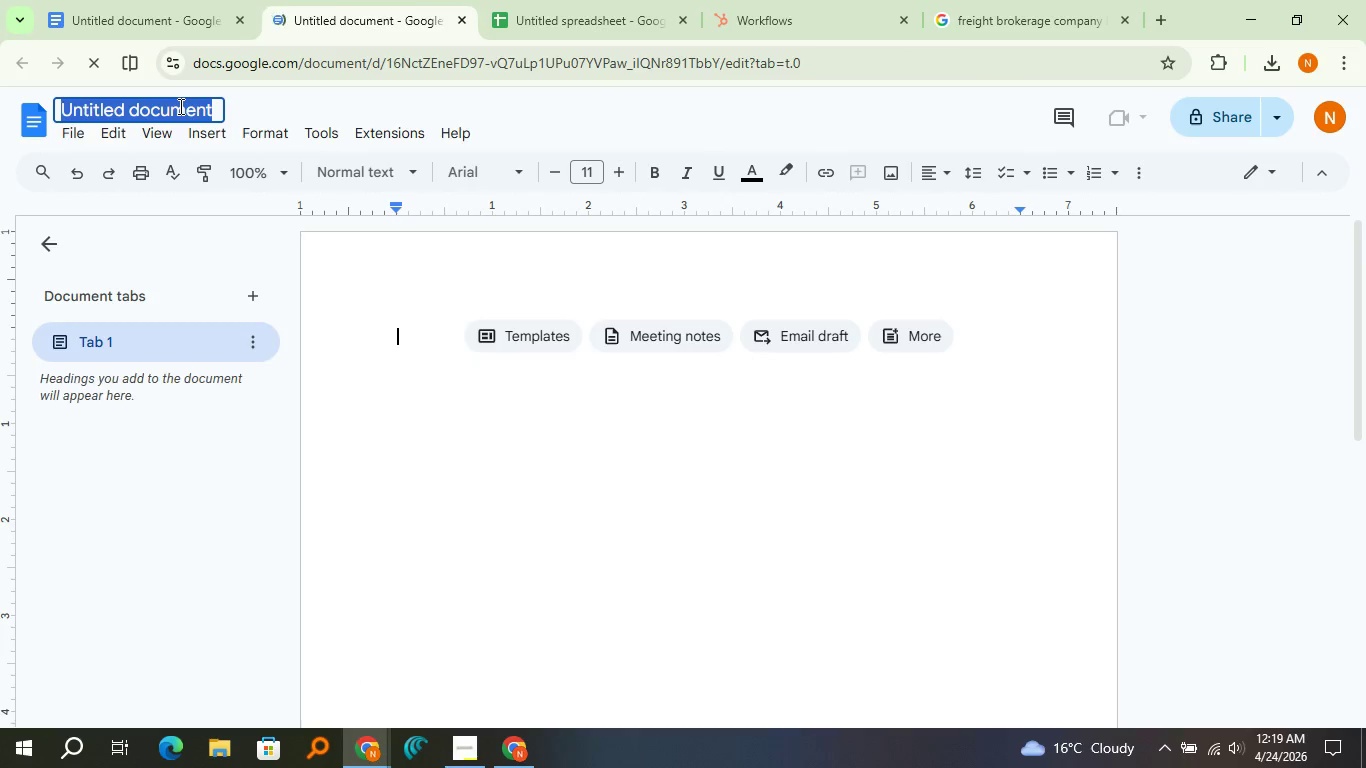 
double_click([179, 106])
 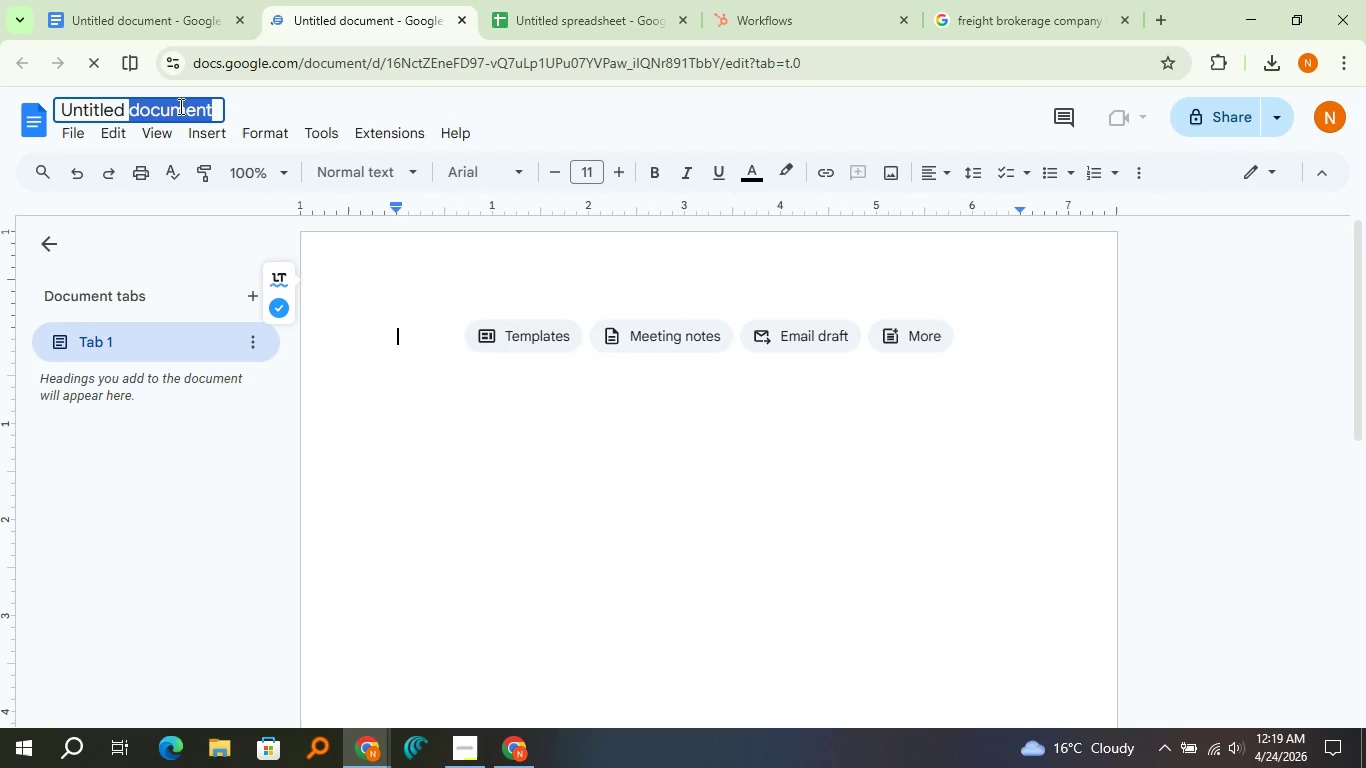 
triple_click([179, 106])
 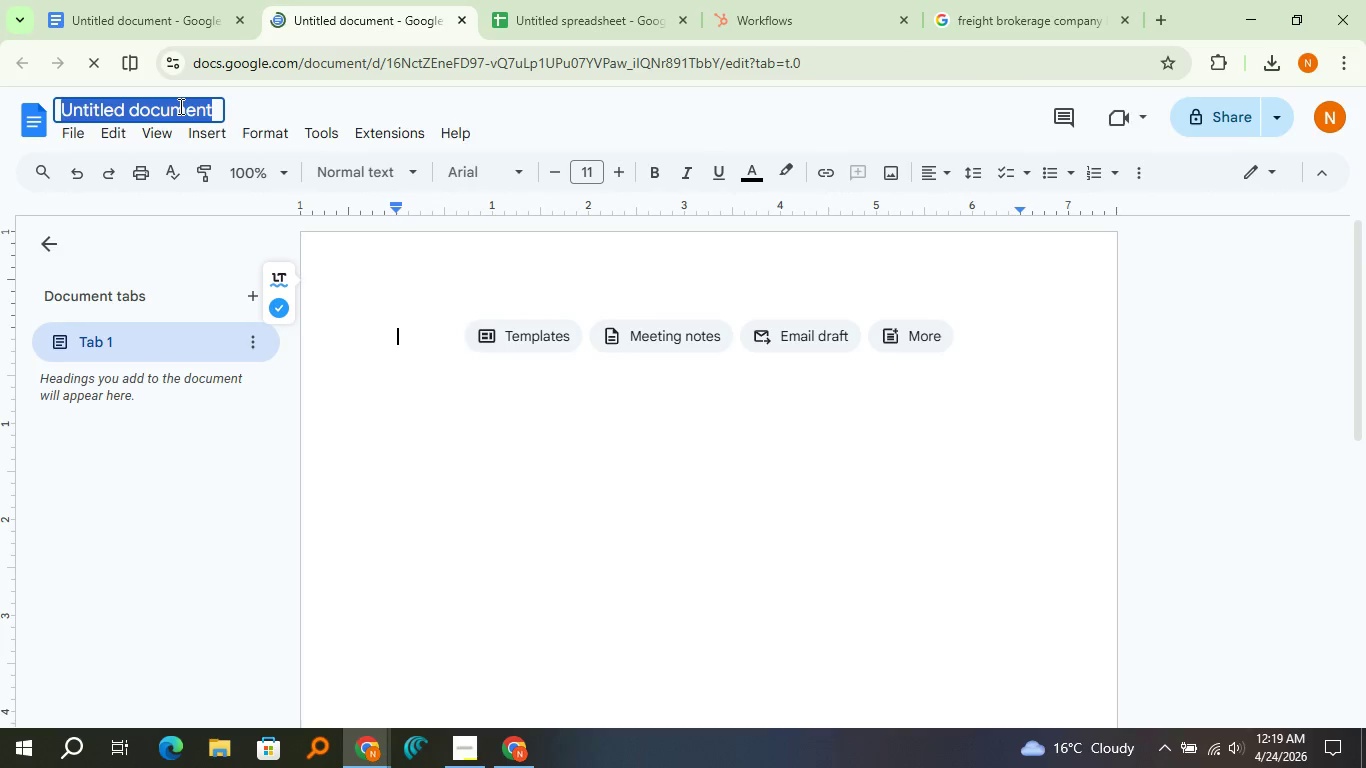 
hold_key(key=ShiftLeft, duration=0.42)
 